 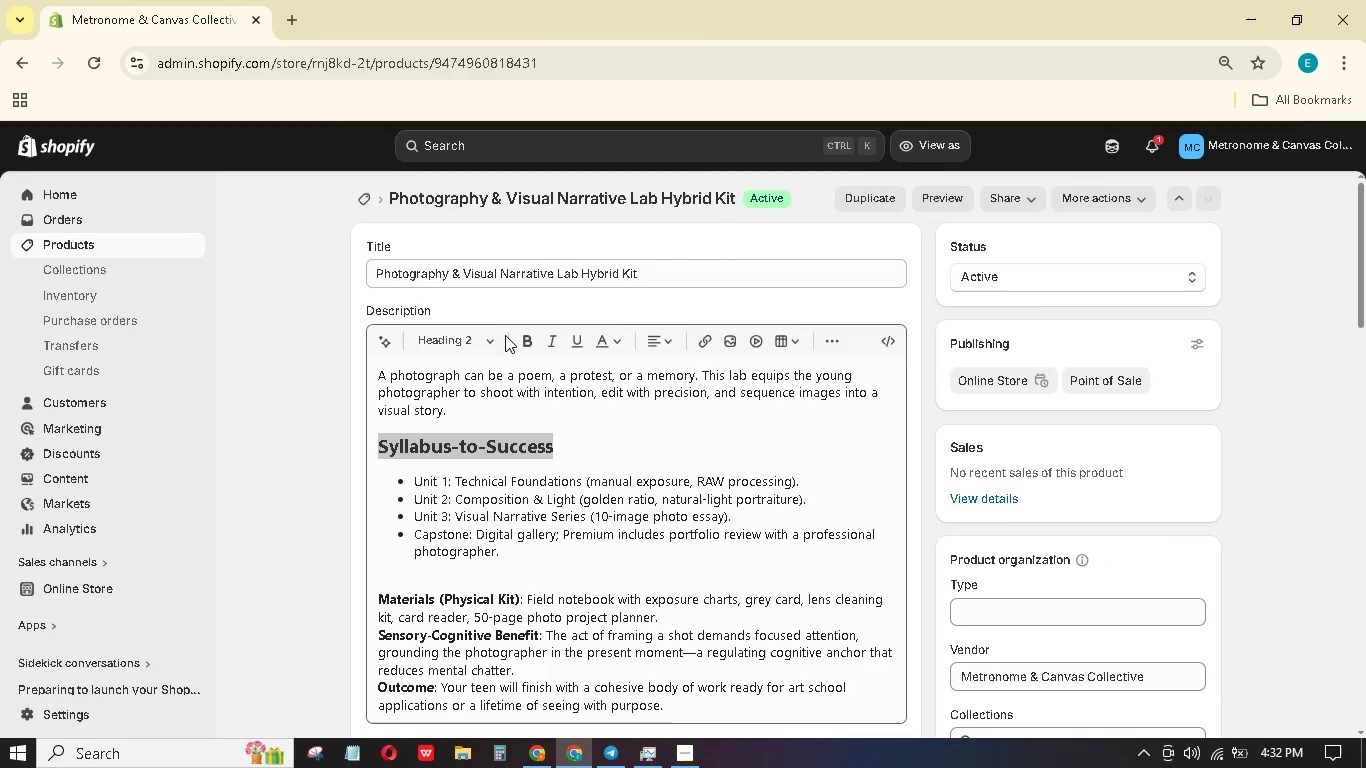 
left_click([382, 241])
 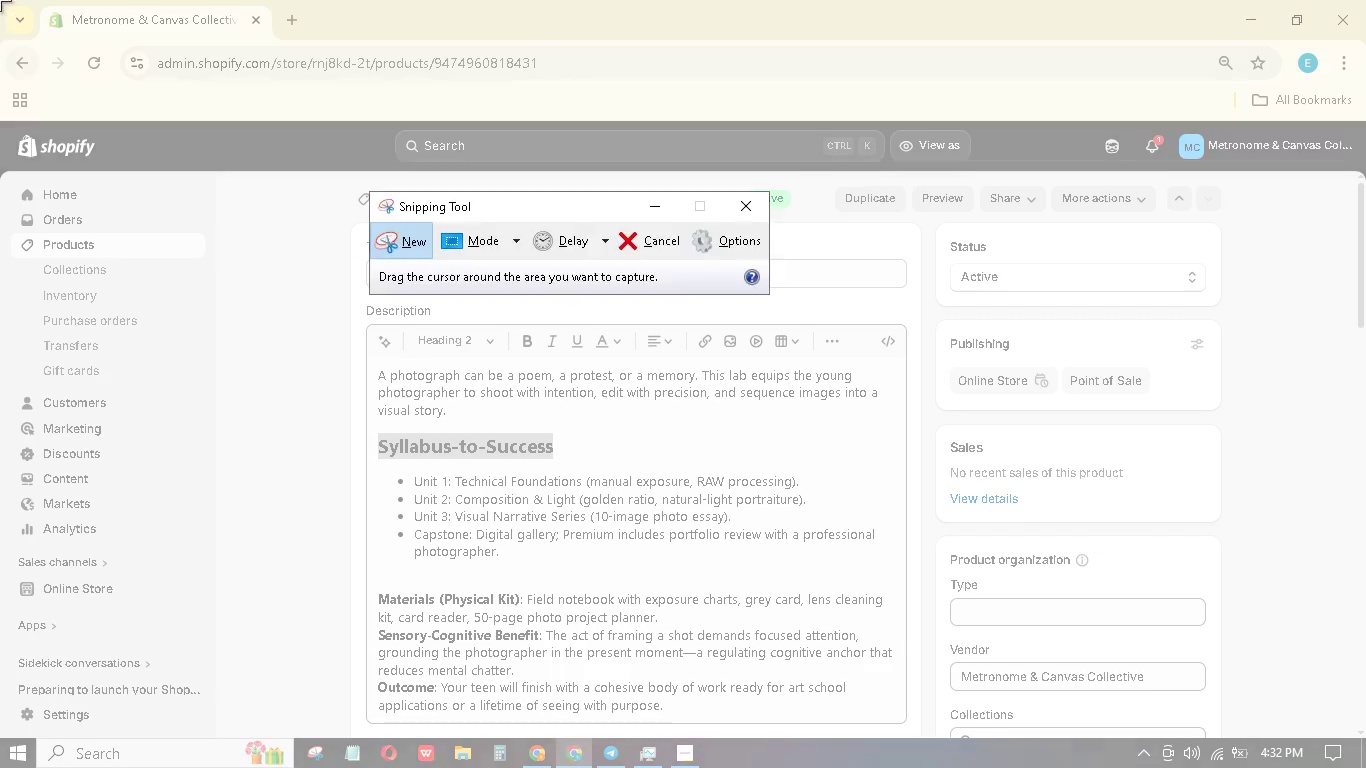 
left_click_drag(start_coordinate=[0, 0], to_coordinate=[1365, 767])
 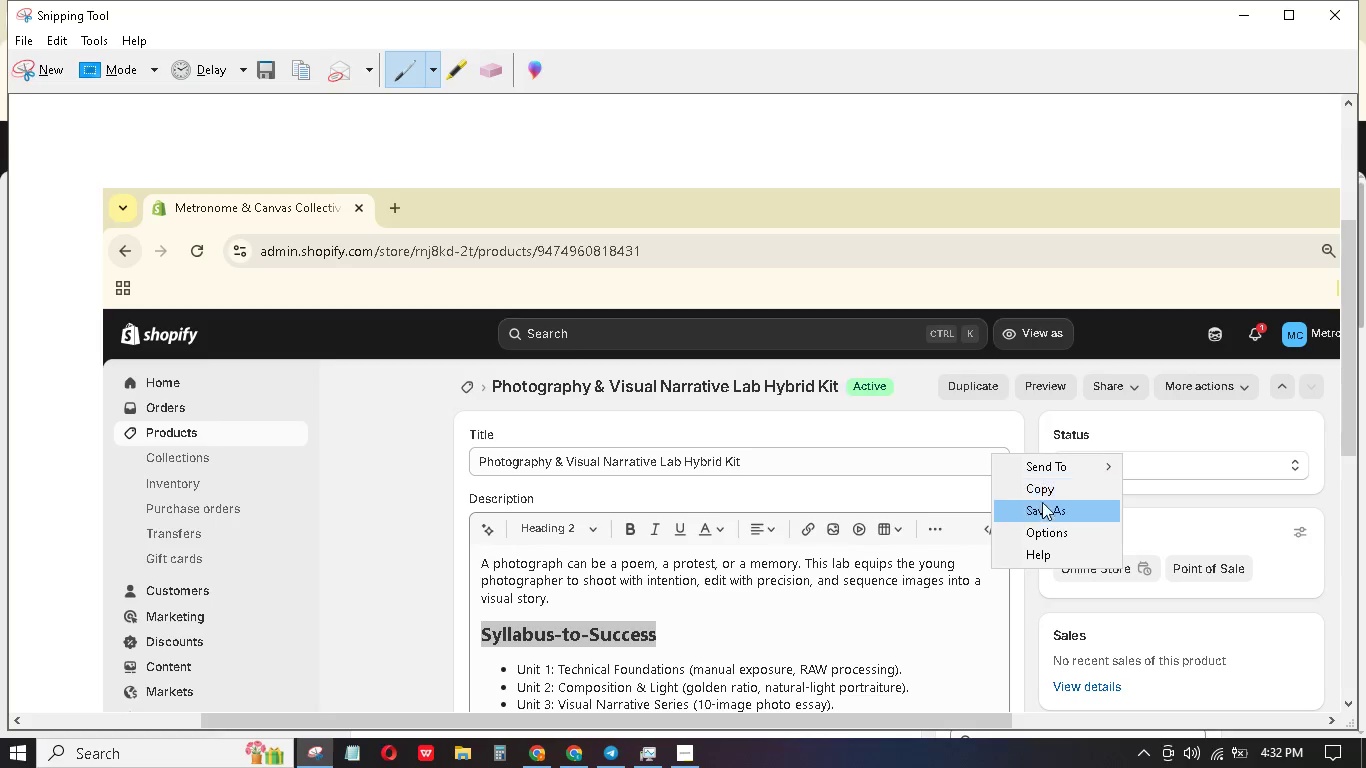 
left_click([1044, 510])
 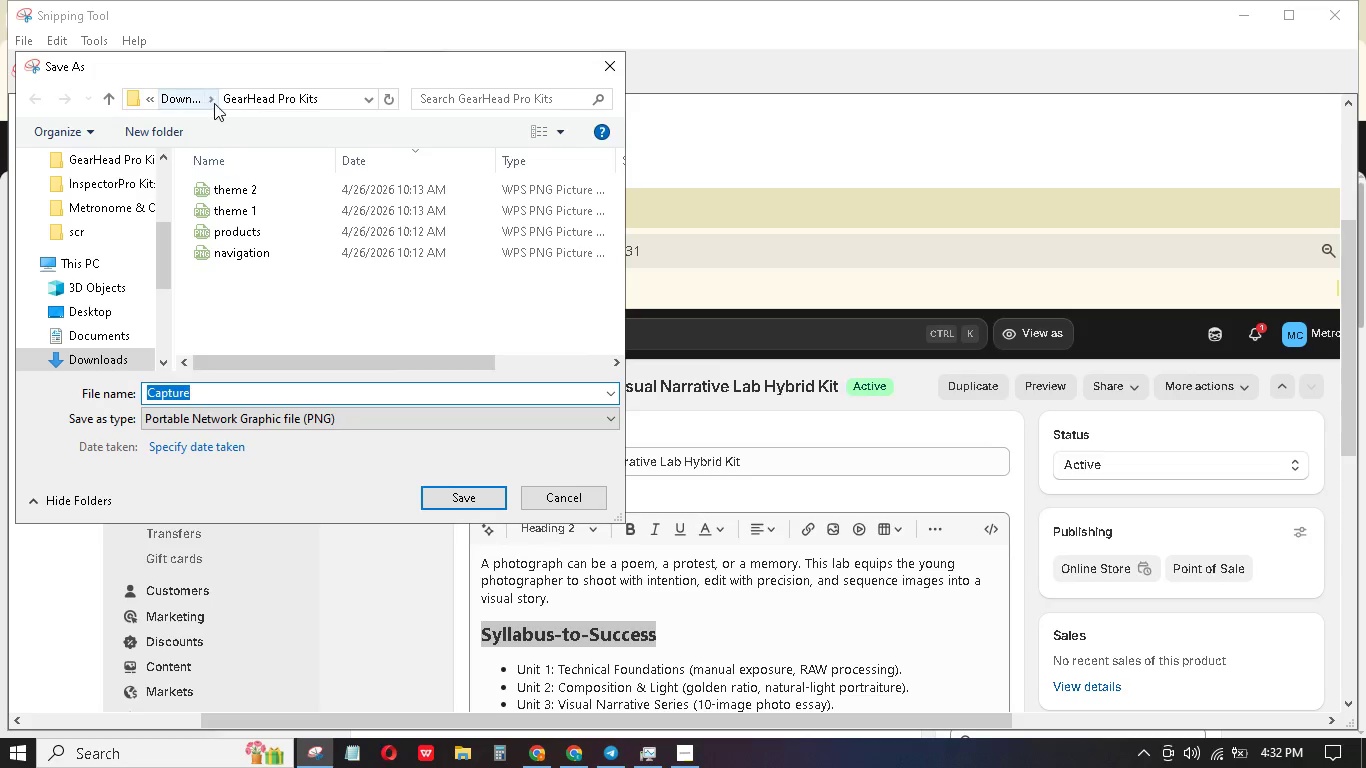 
double_click([191, 91])
 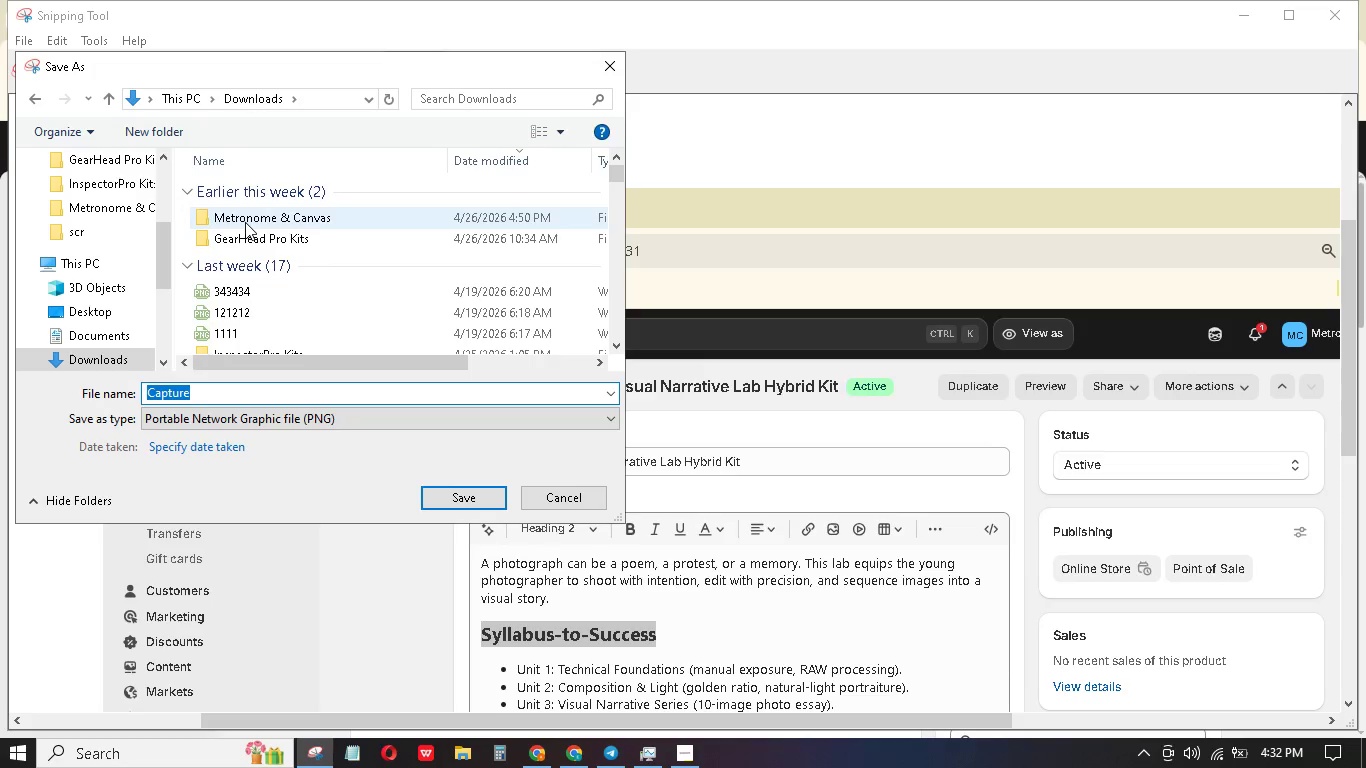 
double_click([243, 222])
 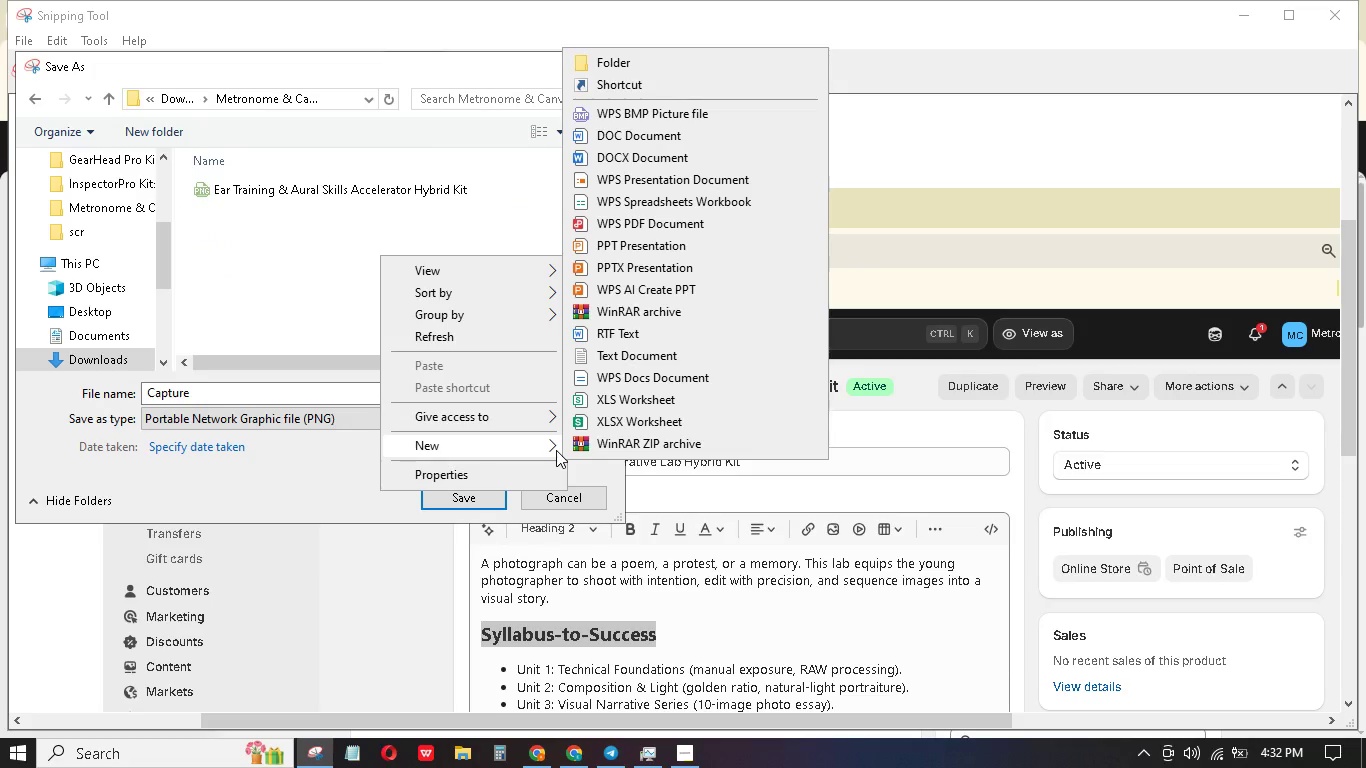 
left_click([614, 57])
 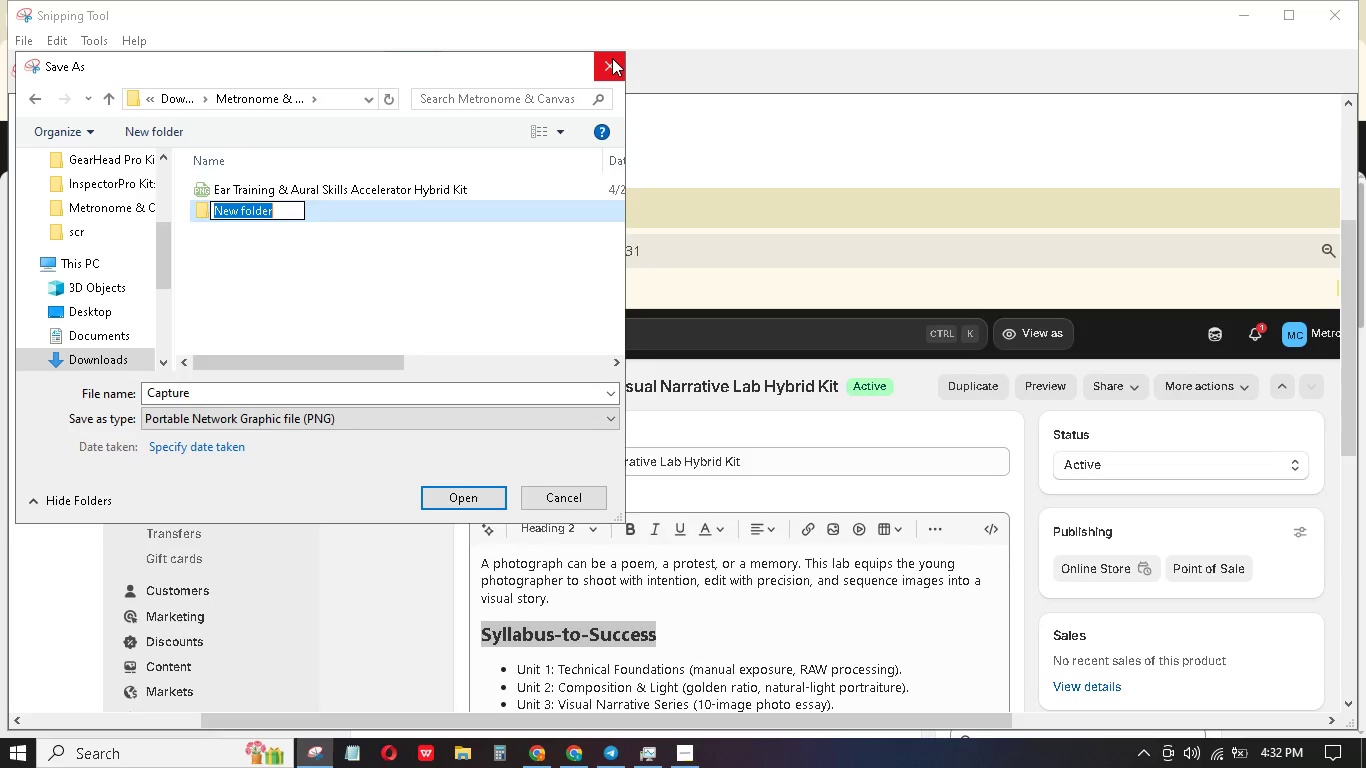 
type(scr)
 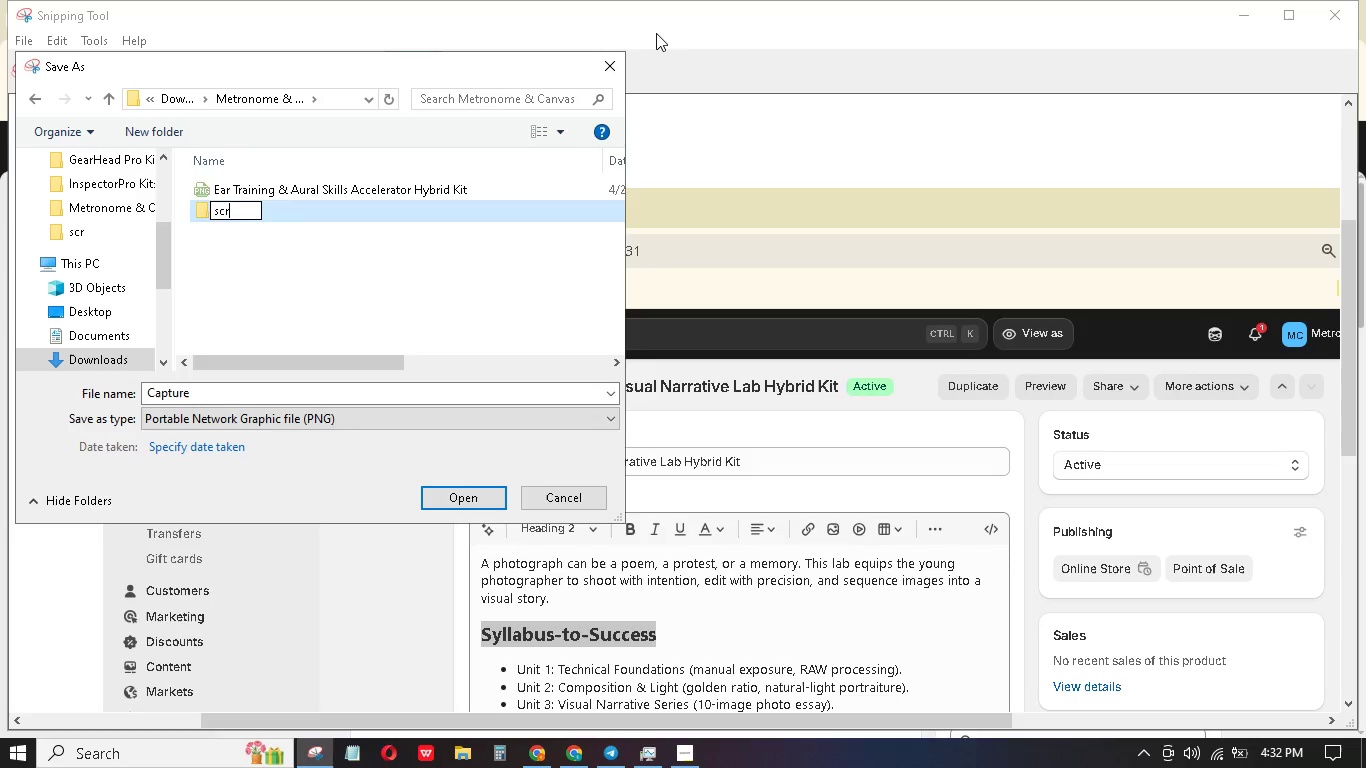 
type(eenshots)
 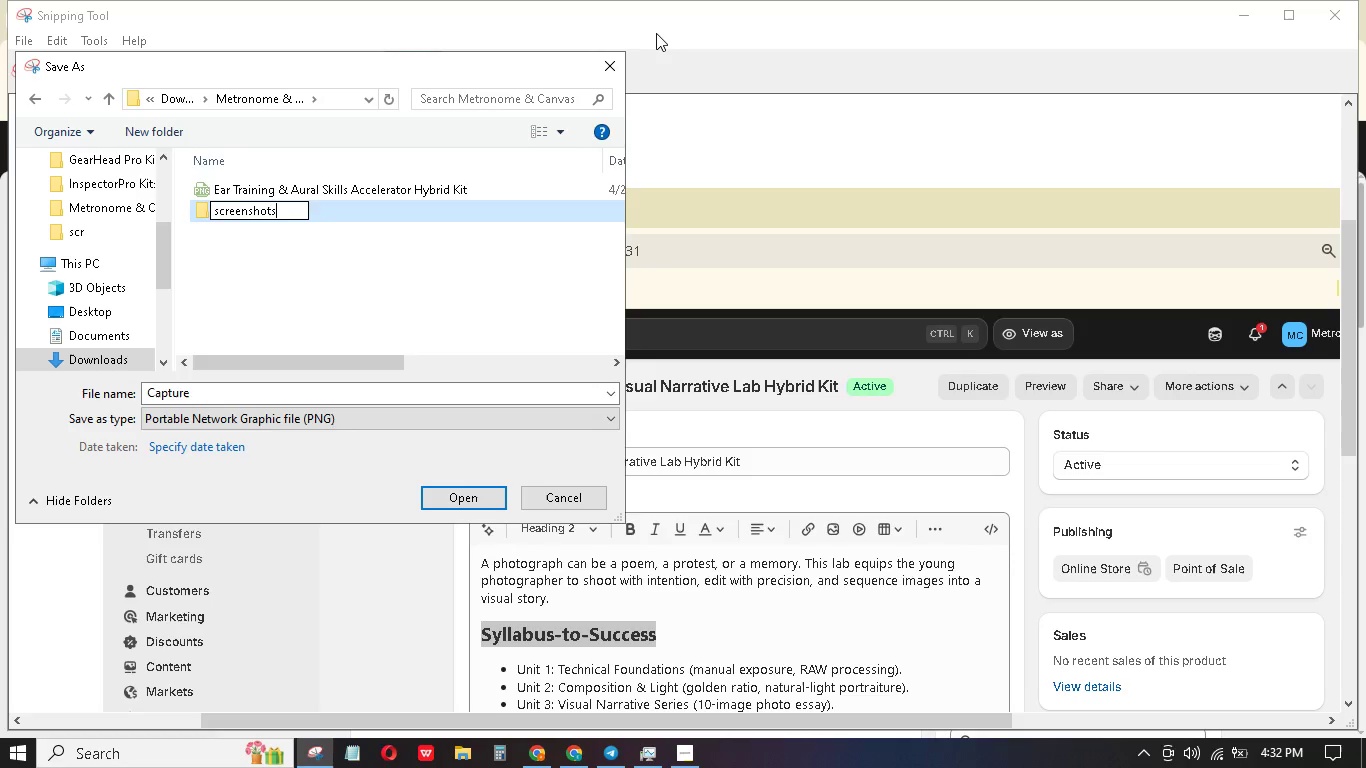 
key(Enter)
 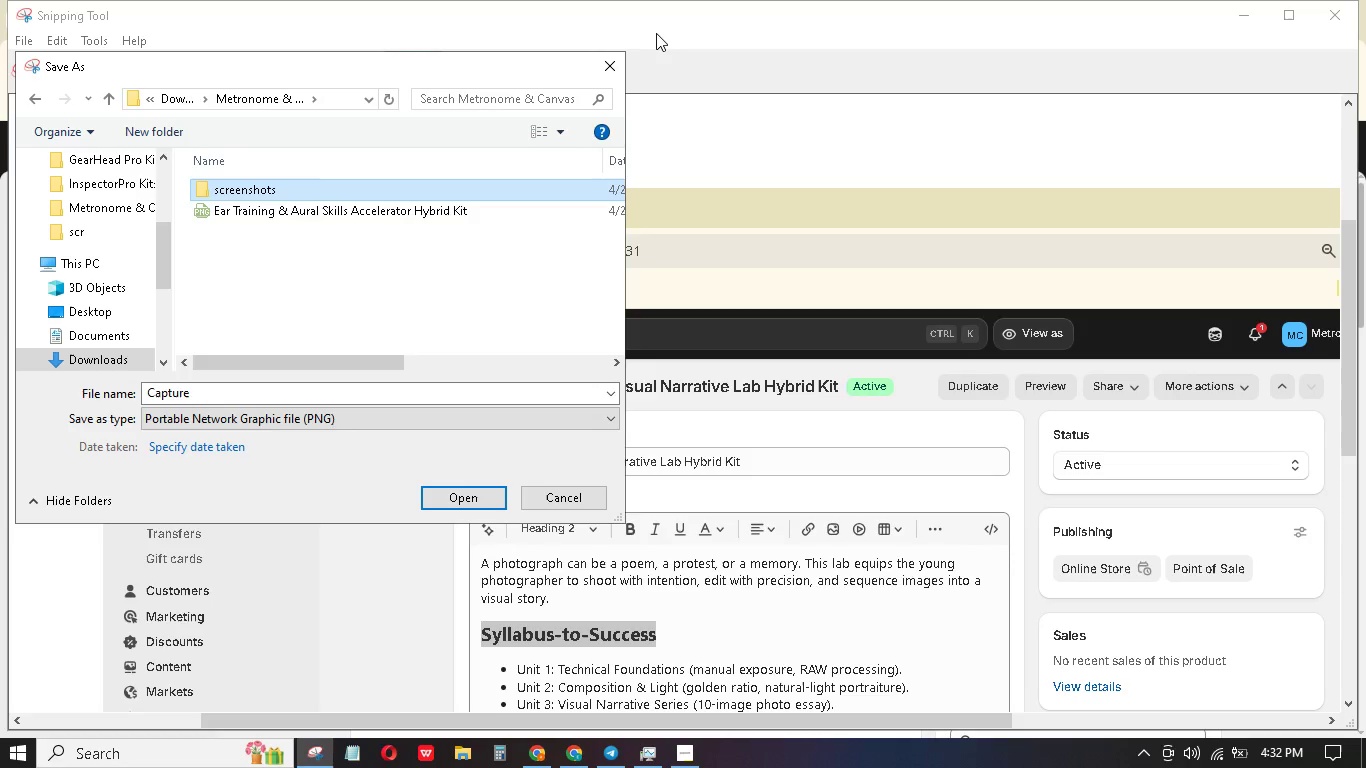 
key(Enter)
 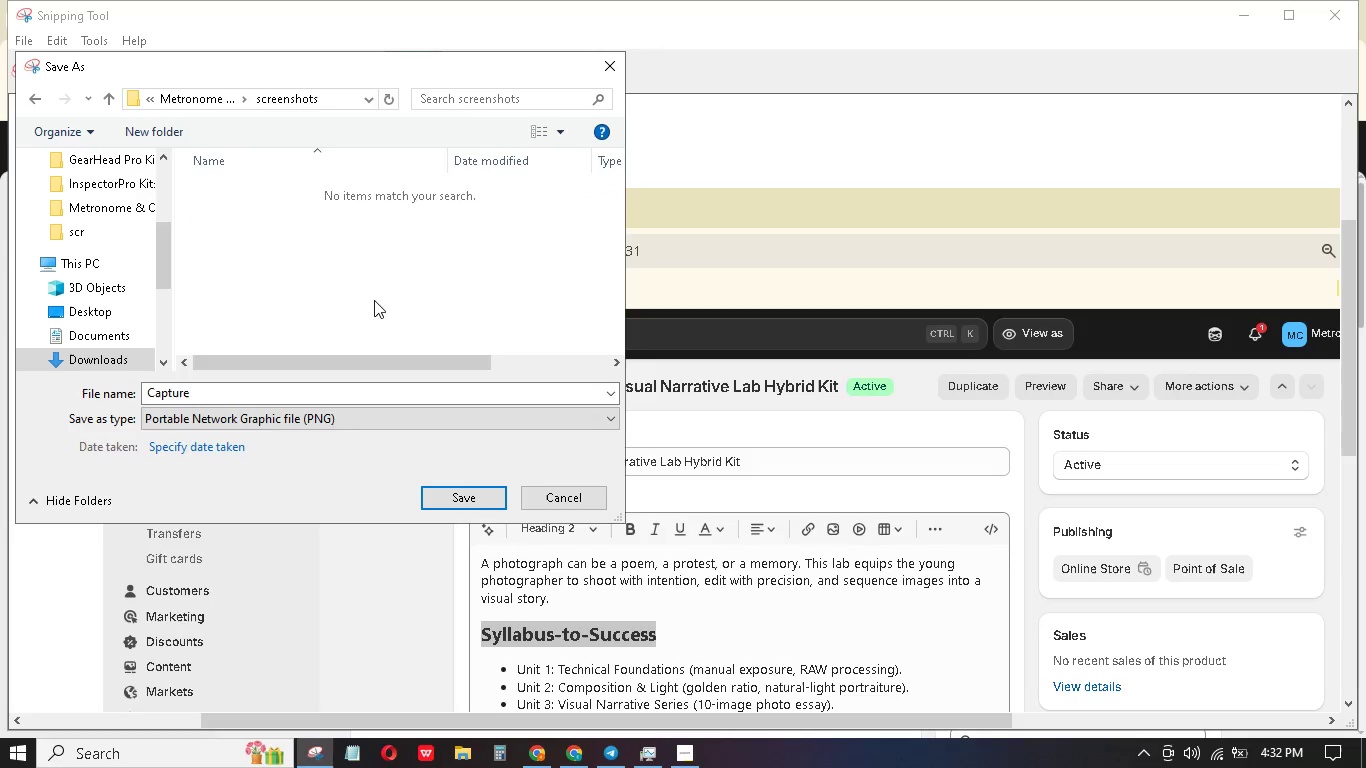 
left_click([363, 395])
 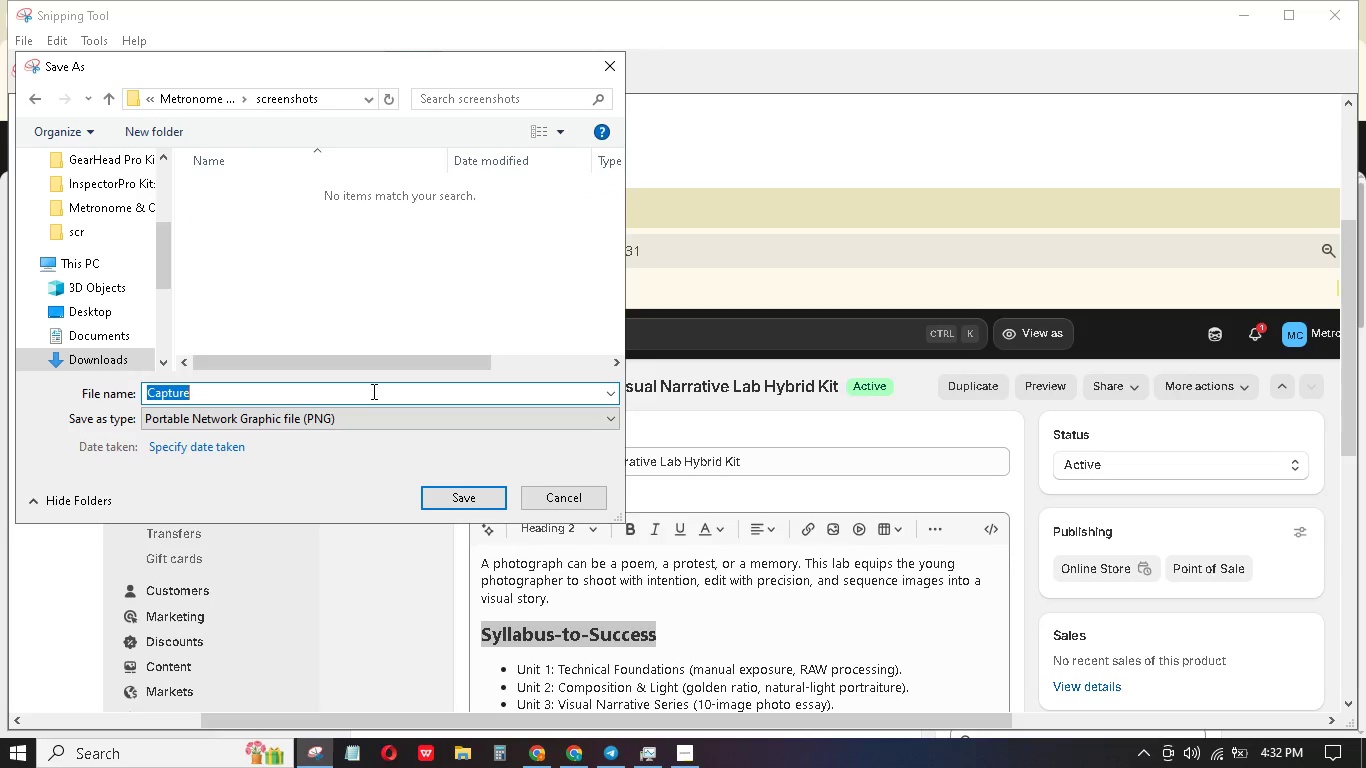 
type(product 1)
 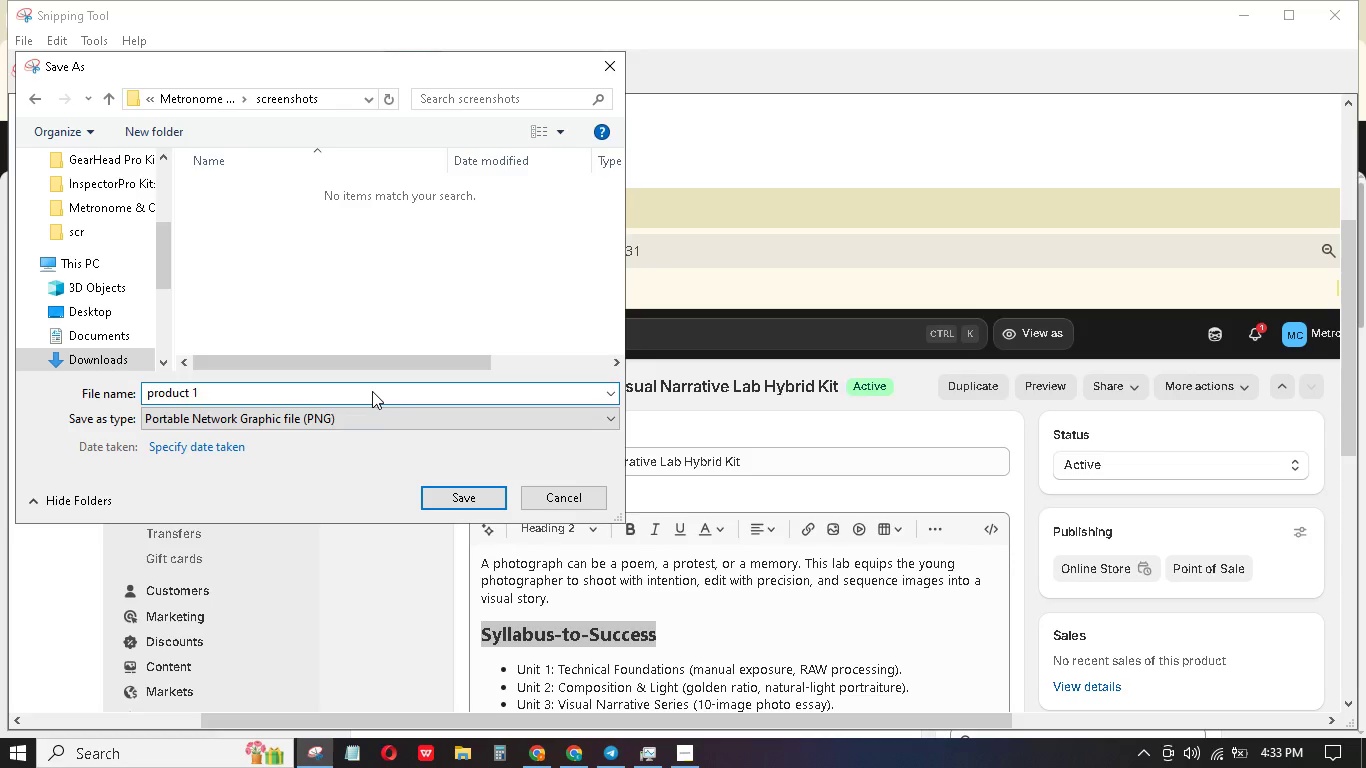 
key(Enter)
 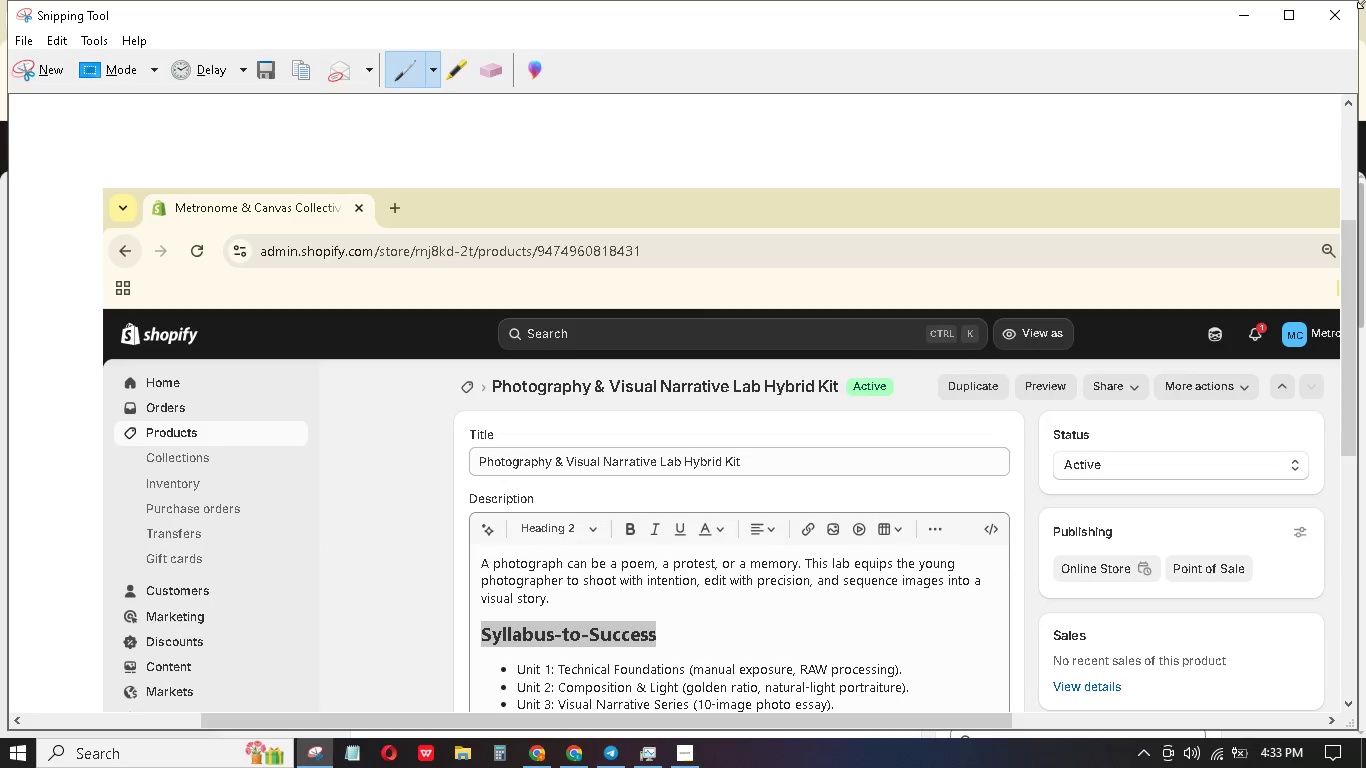 
left_click([1254, 14])
 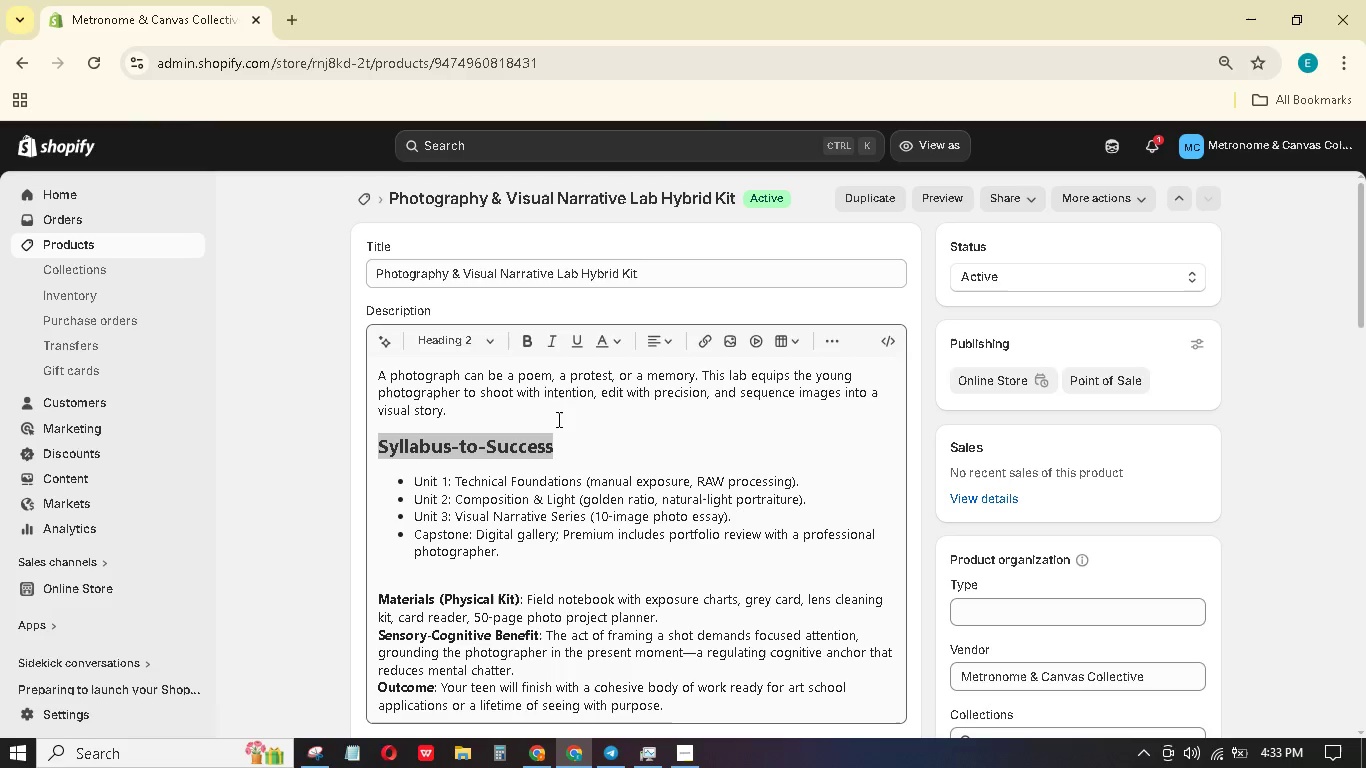 
scroll: coordinate [567, 420], scroll_direction: down, amount: 8.0
 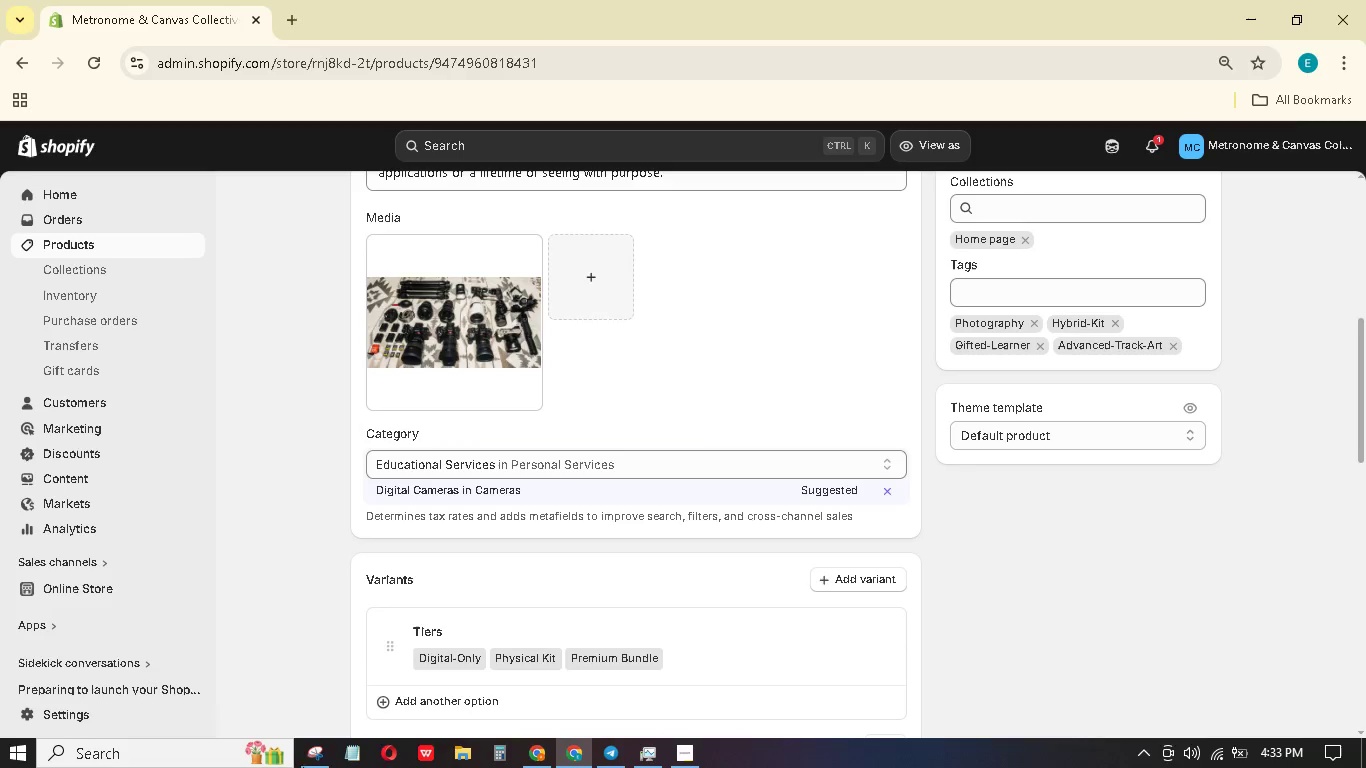 
left_click([315, 739])
 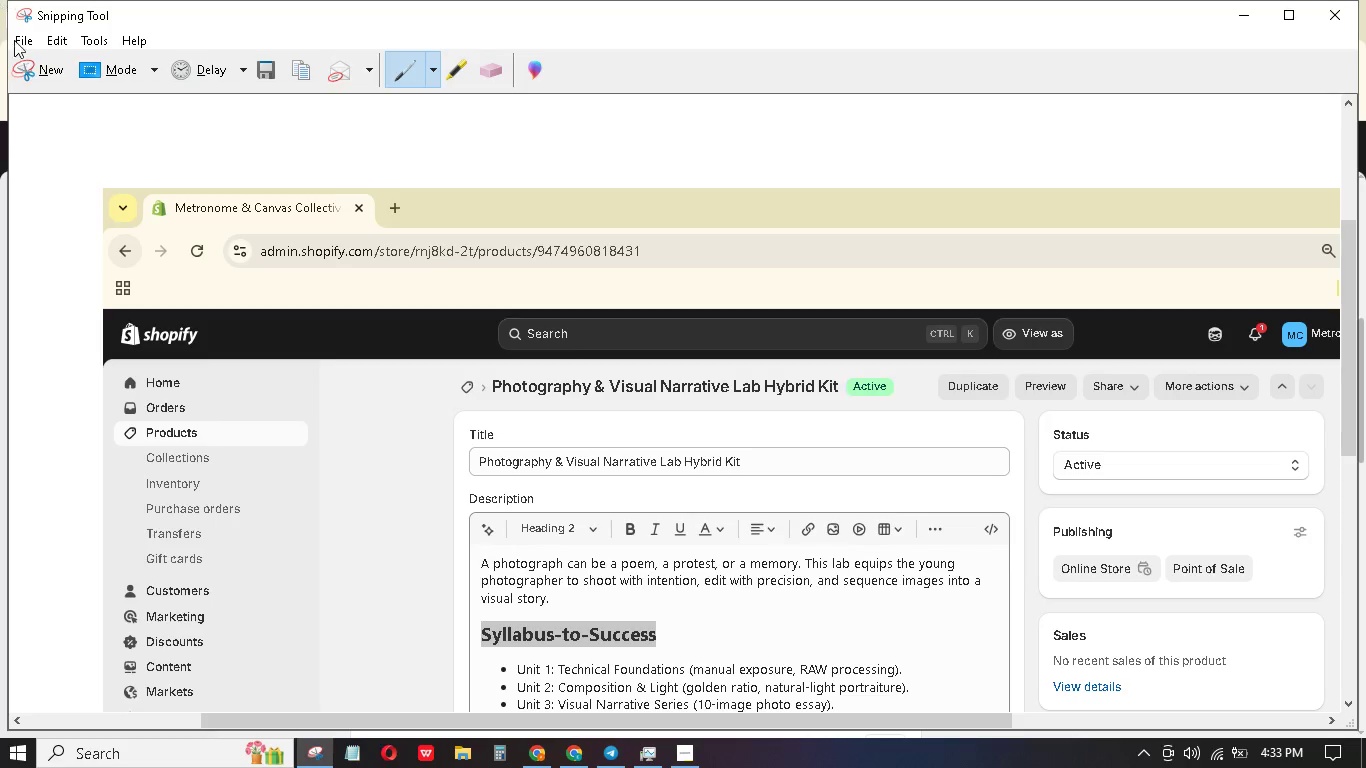 
left_click([27, 66])
 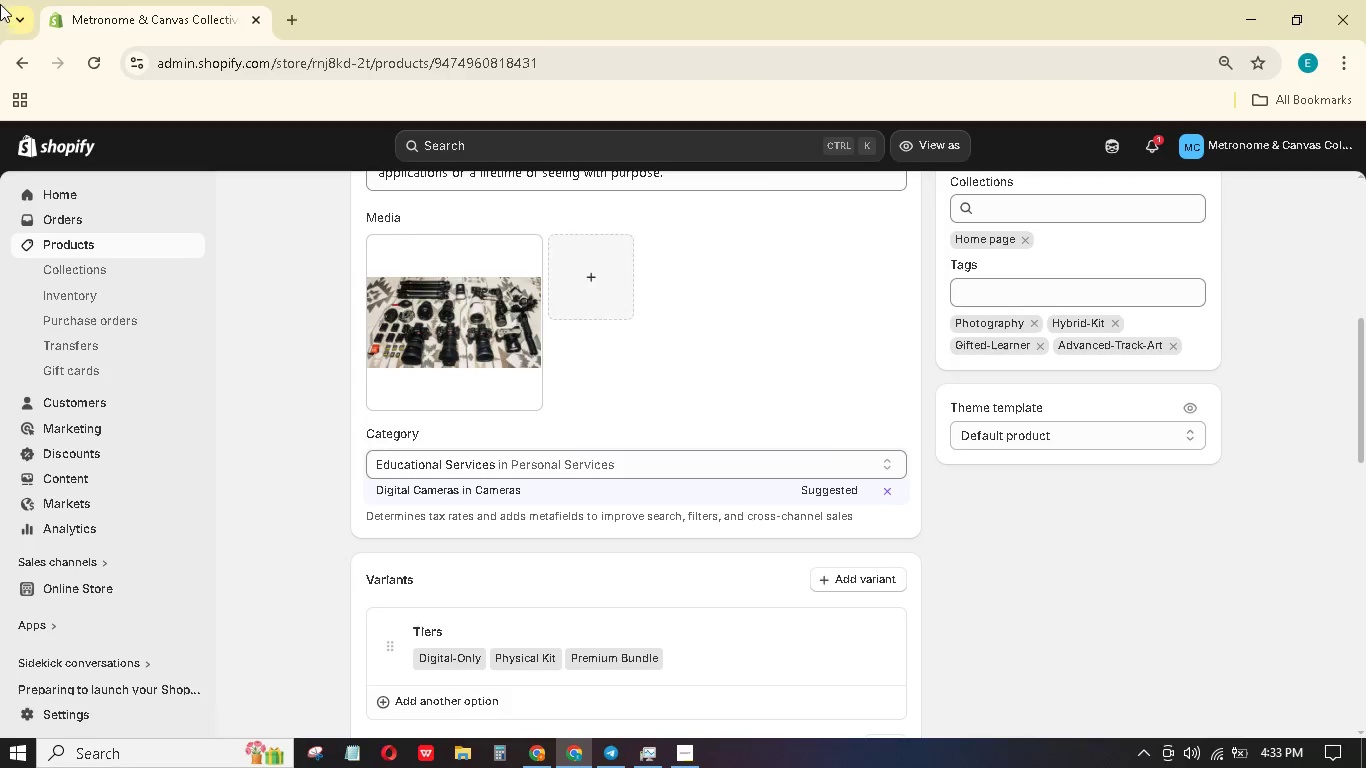 
left_click_drag(start_coordinate=[0, 0], to_coordinate=[1354, 724])
 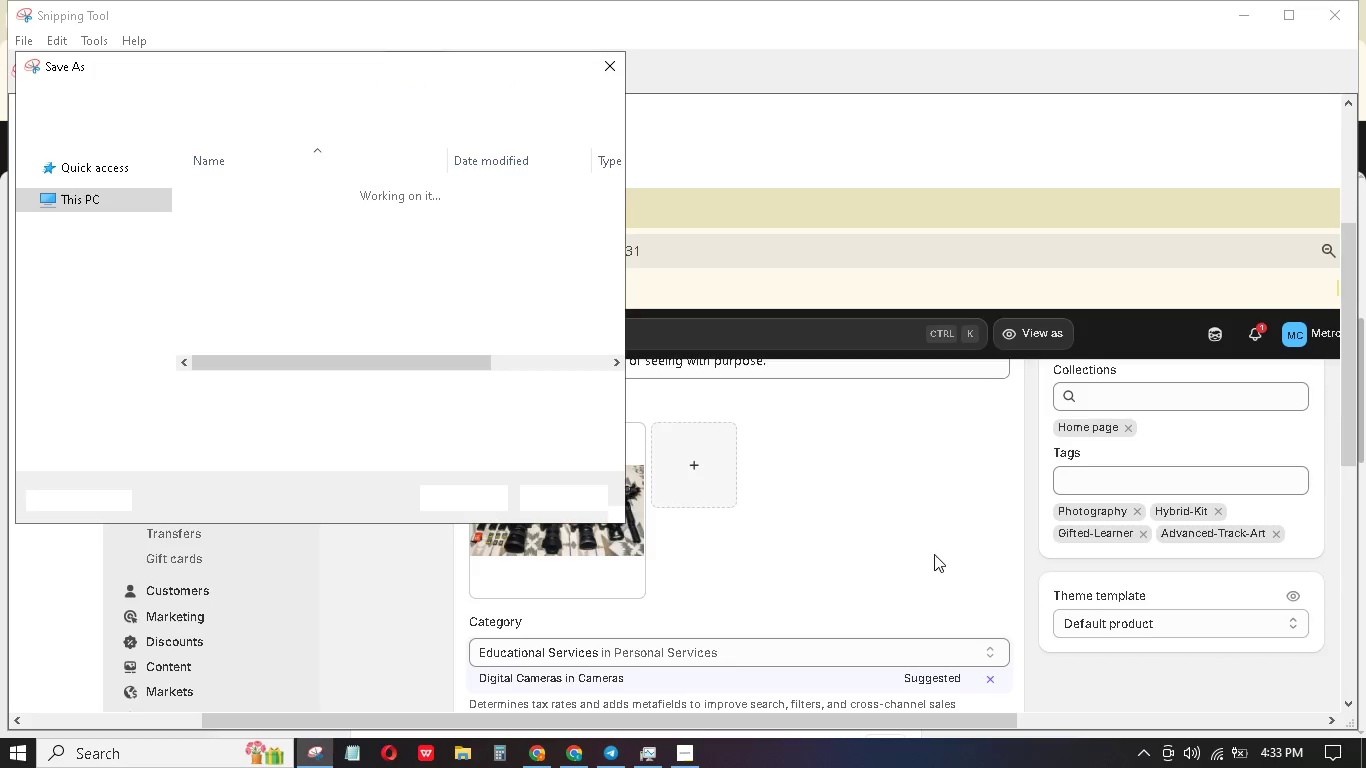 
left_click([228, 179])
 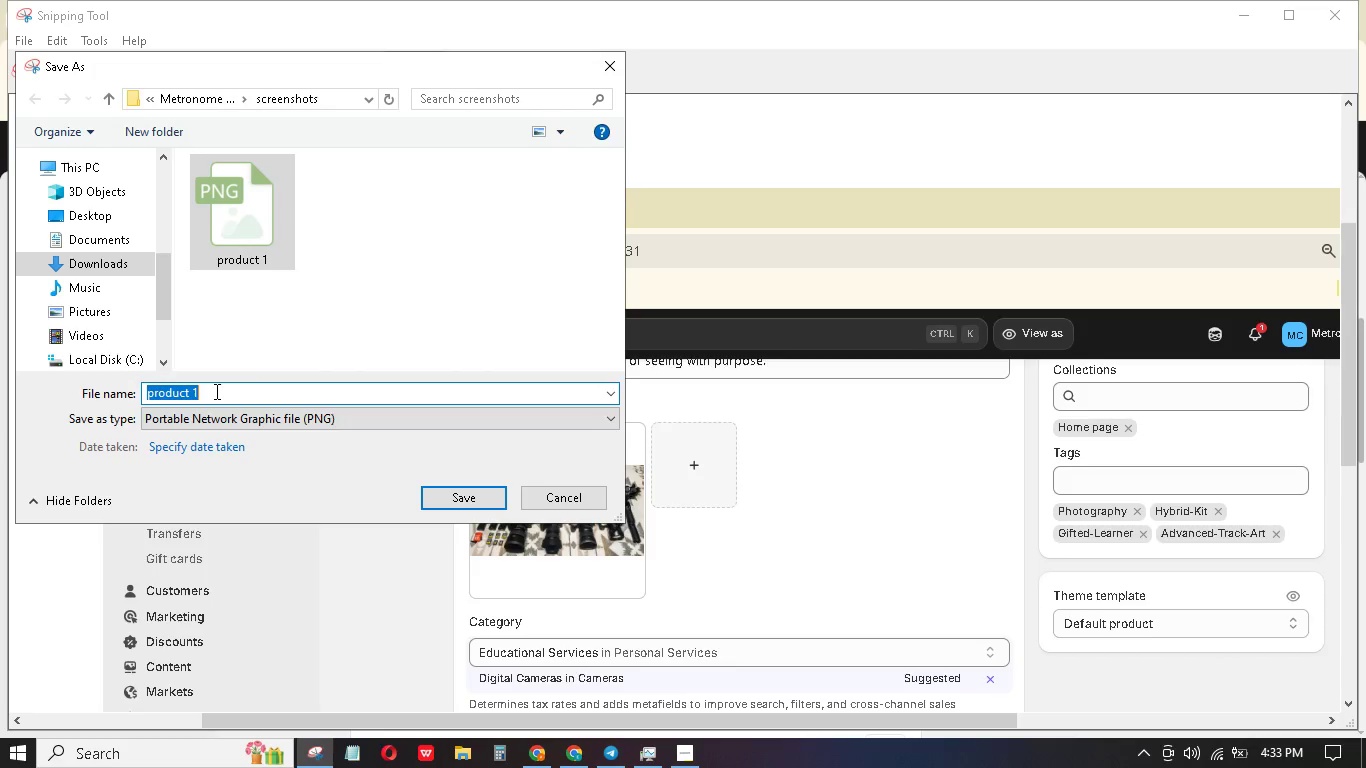 
double_click([215, 391])
 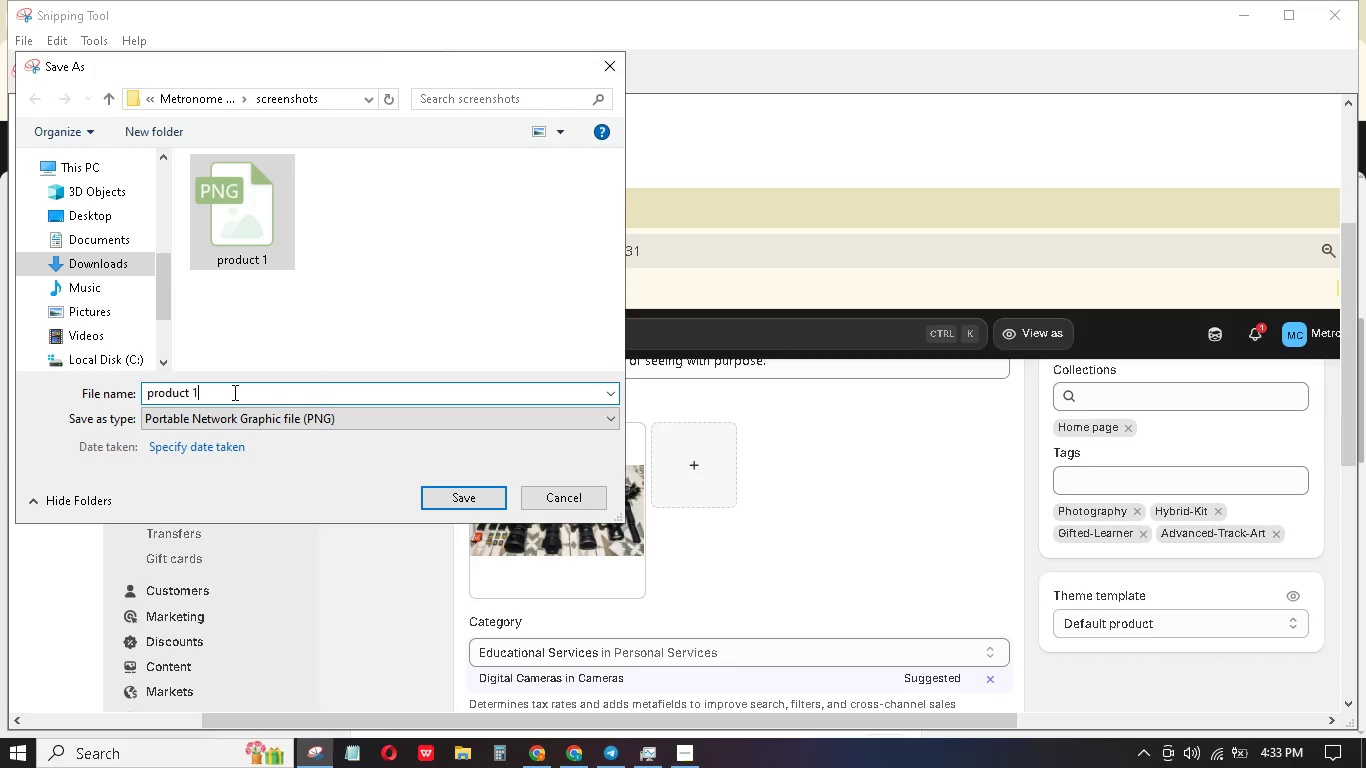 
key(1)
 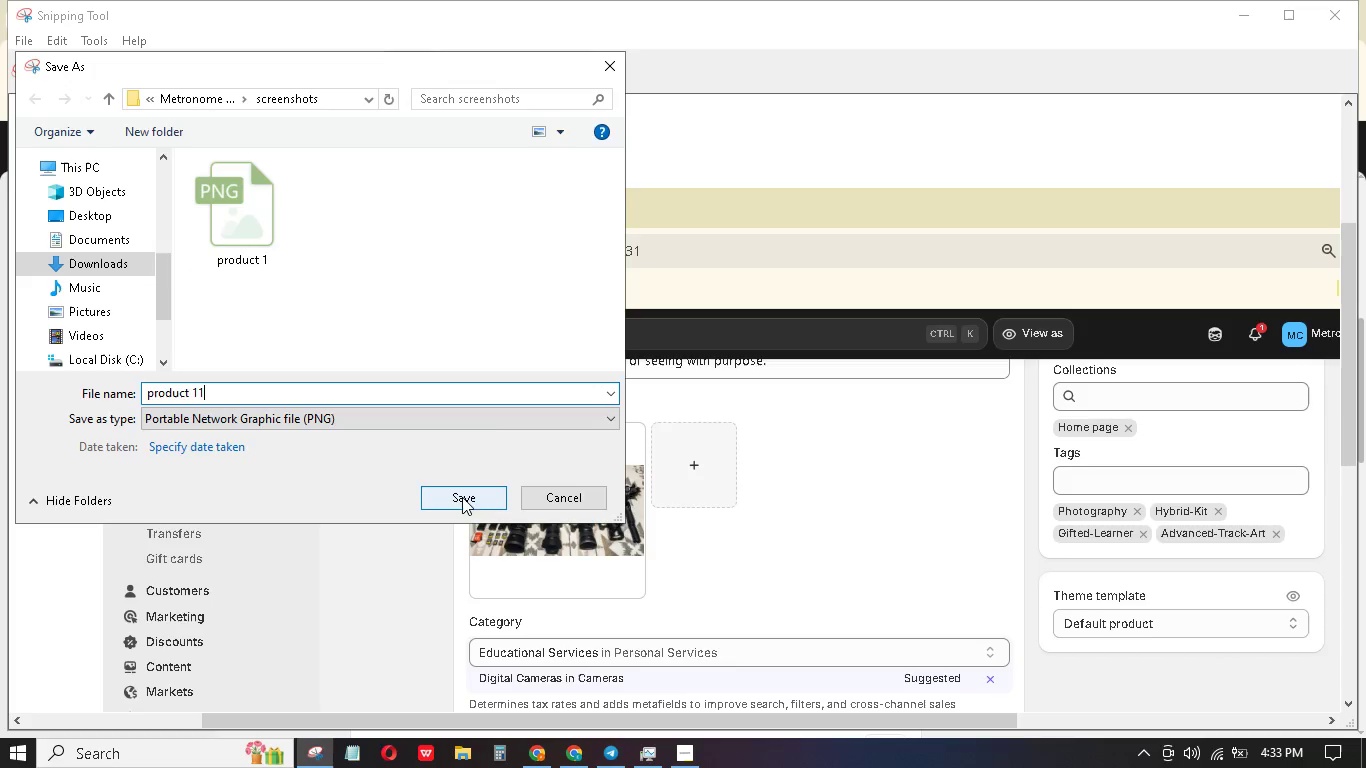 
left_click([470, 499])
 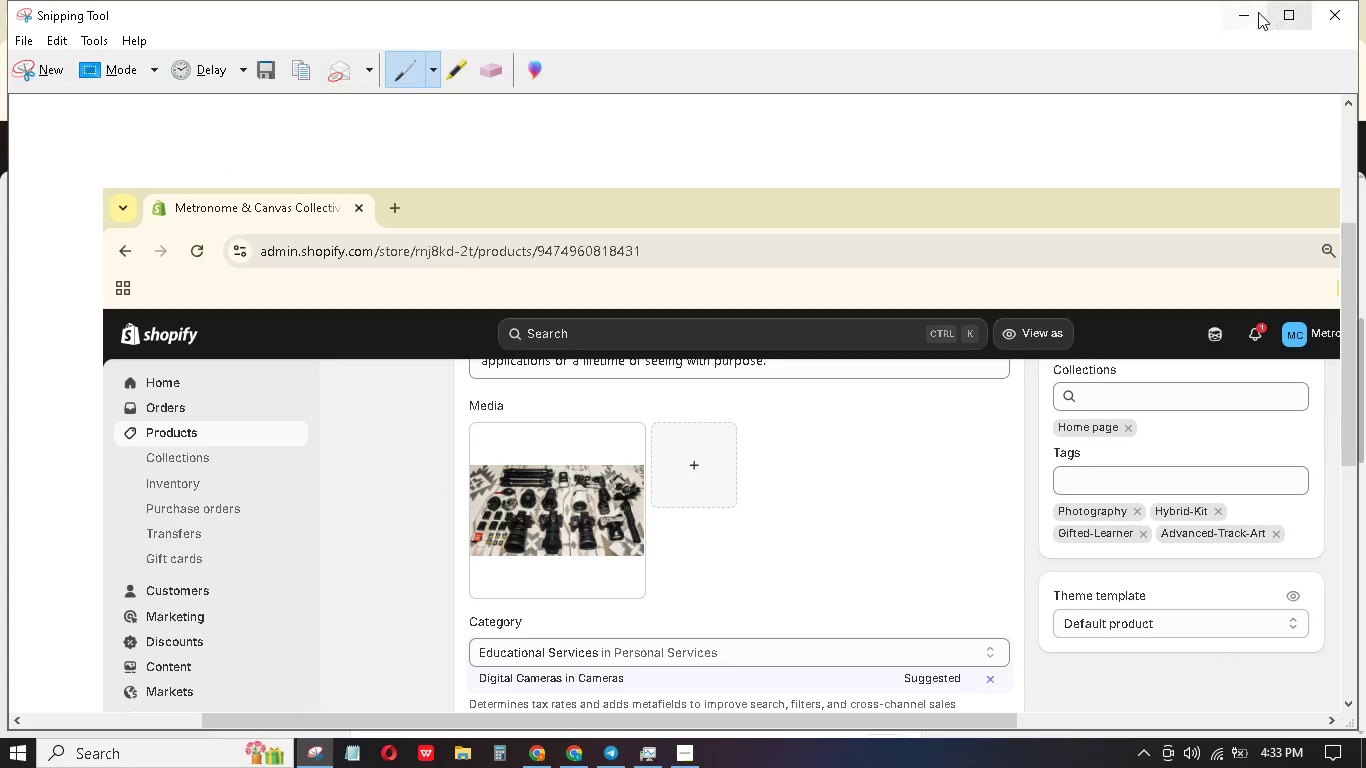 
left_click([1251, 12])
 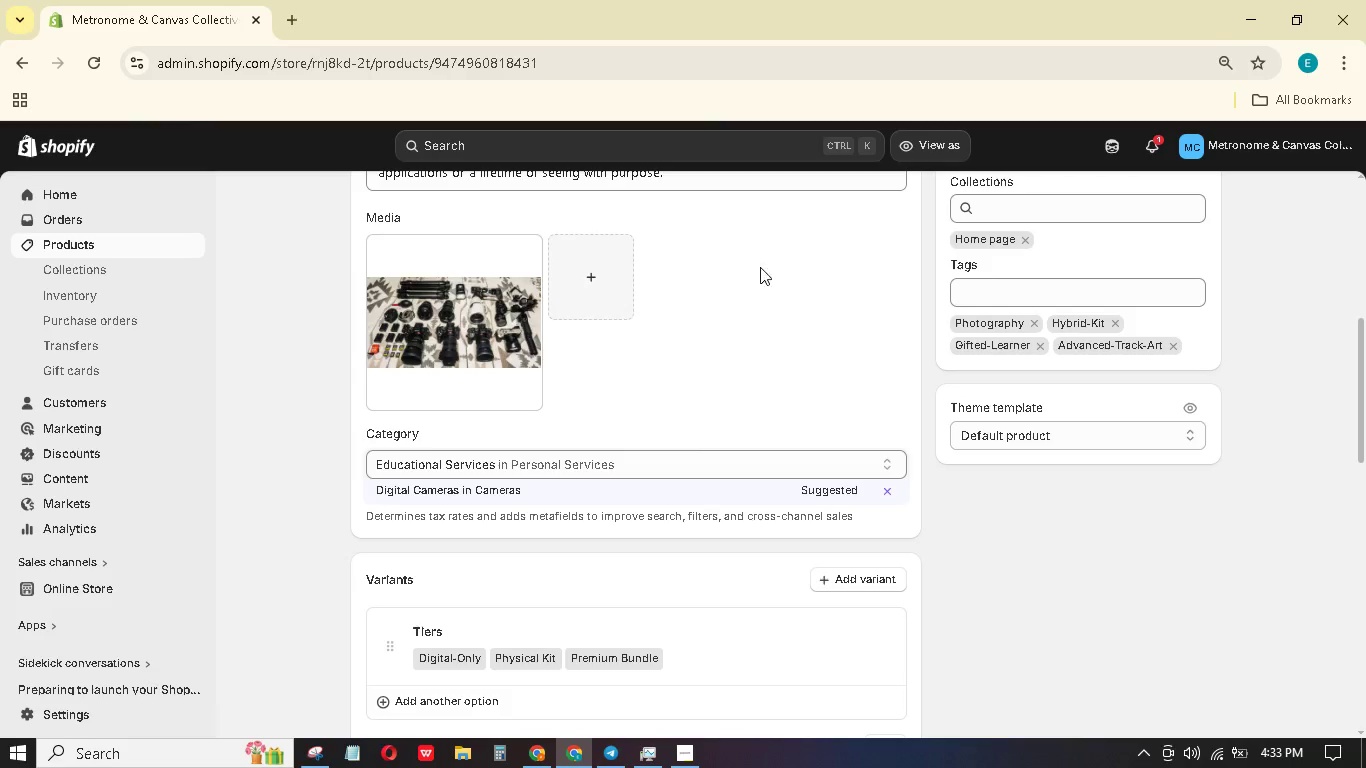 
scroll: coordinate [552, 389], scroll_direction: down, amount: 7.0
 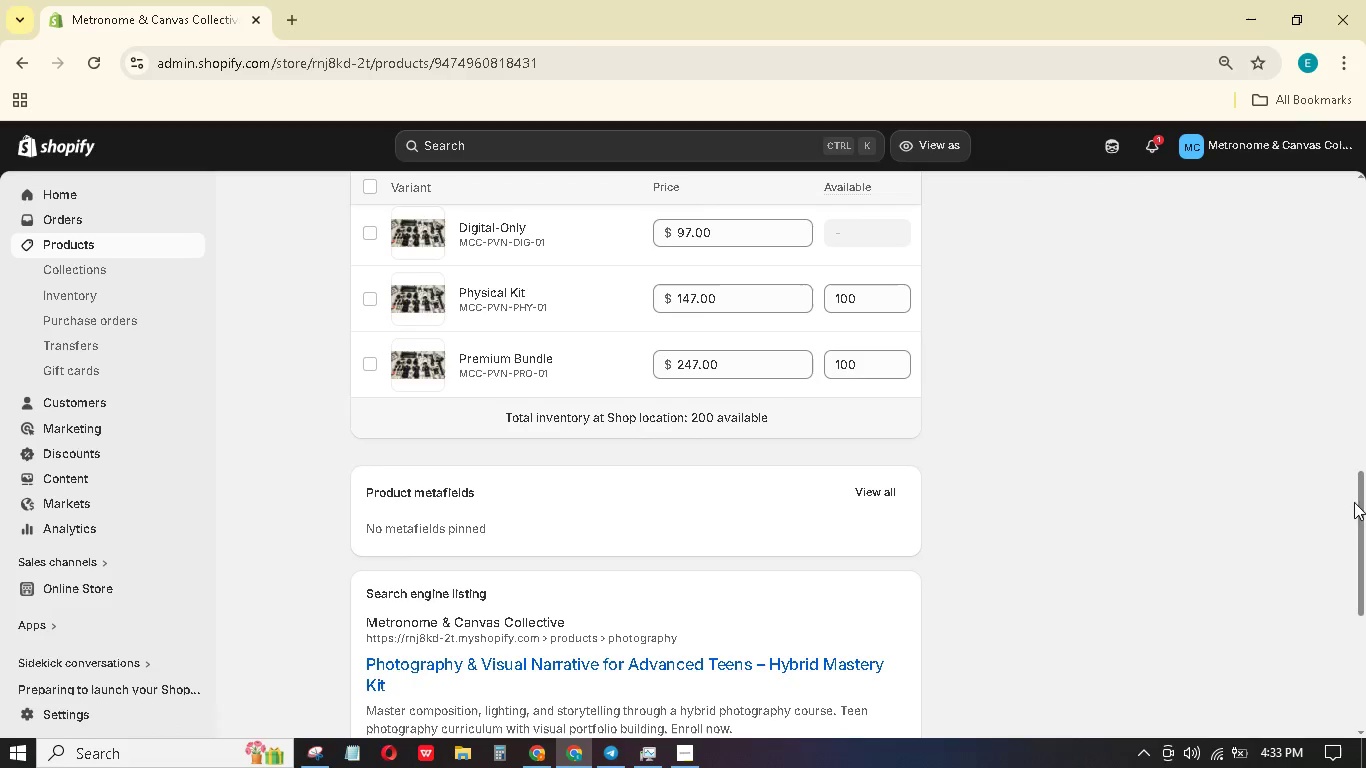 
hold_key(key=ControlLeft, duration=1.42)
scroll: coordinate [1176, 403], scroll_direction: down, amount: 1.0
 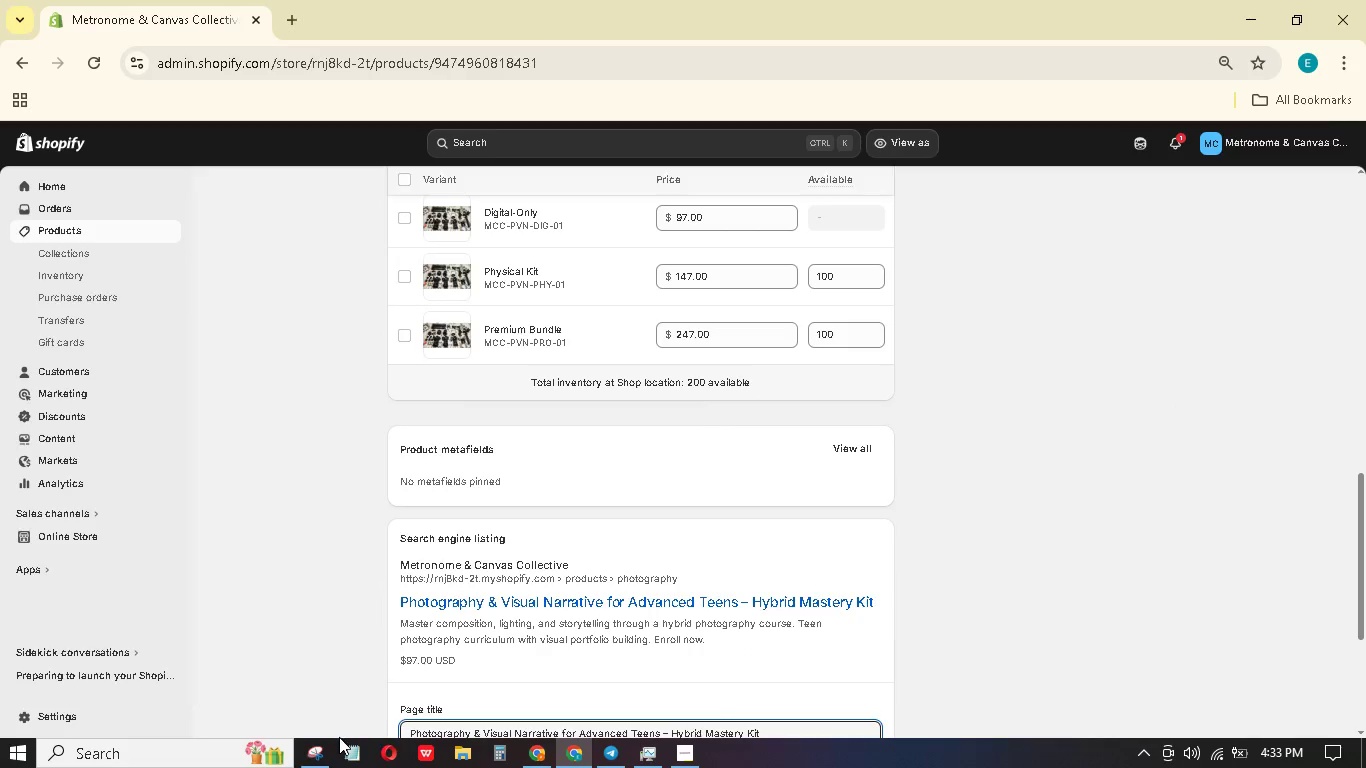 
left_click([318, 744])
 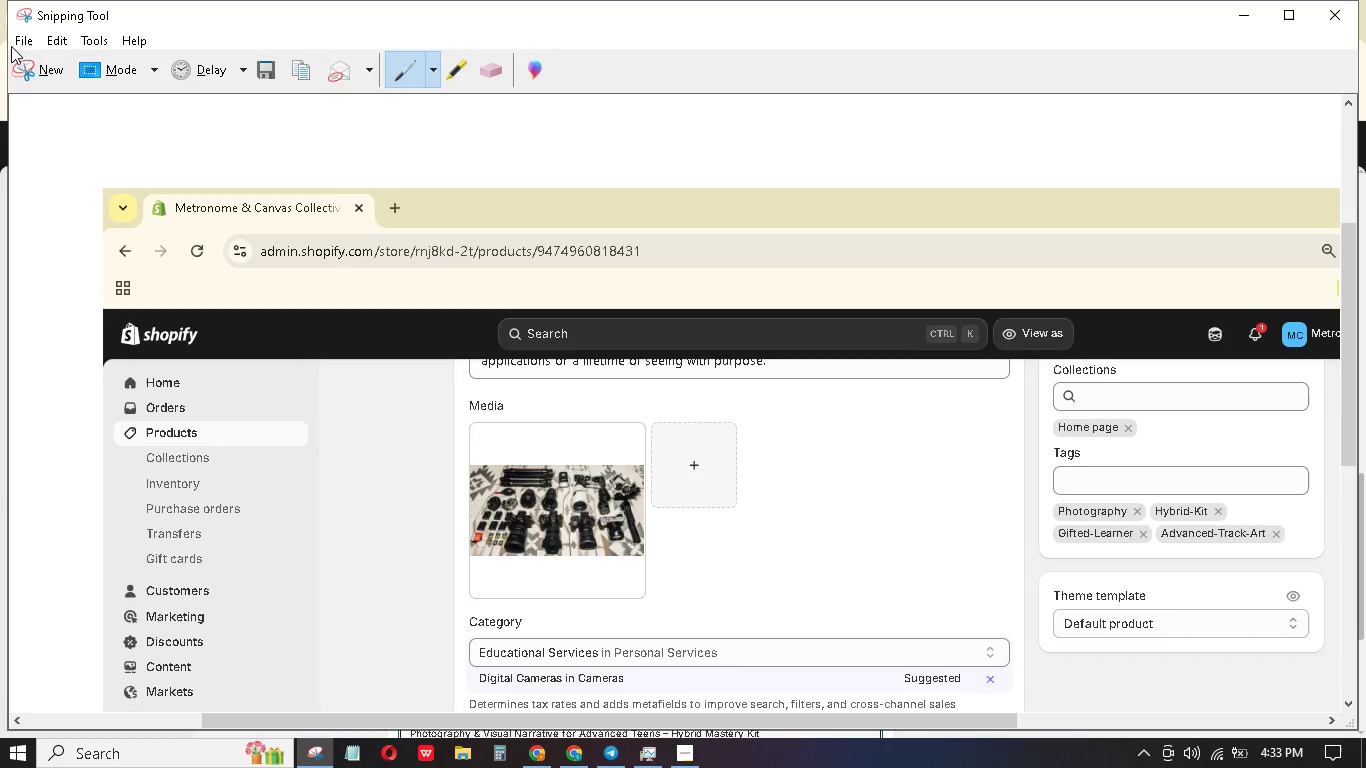 
left_click([21, 79])
 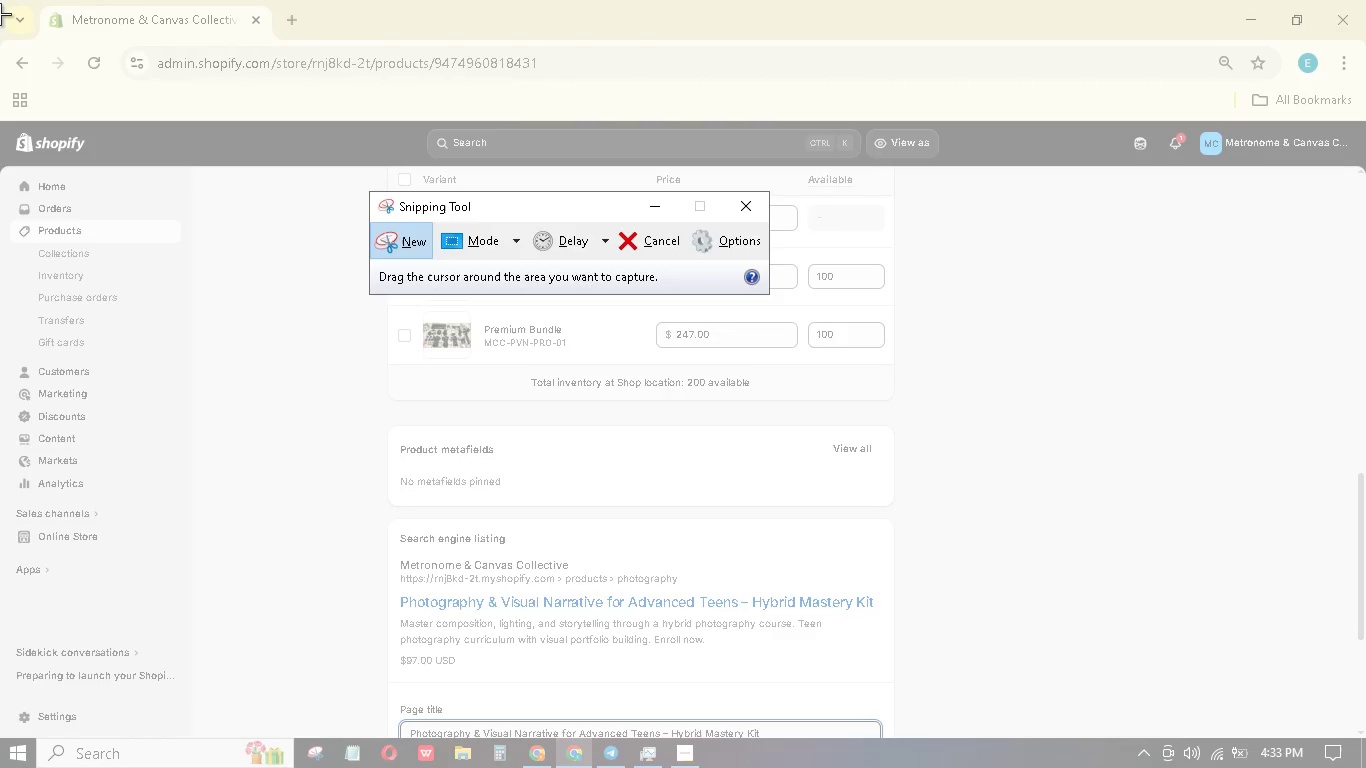 
left_click_drag(start_coordinate=[0, 8], to_coordinate=[1365, 767])
 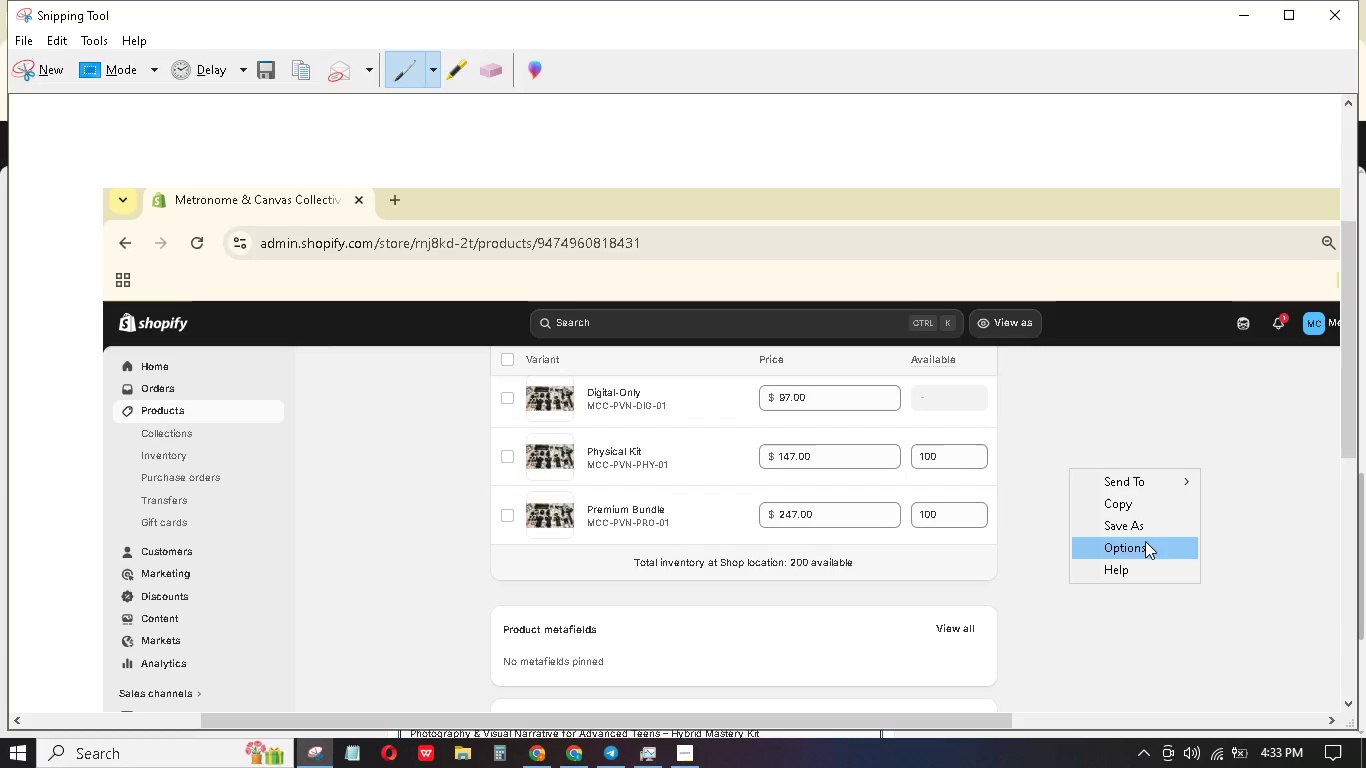 
left_click([1152, 533])
 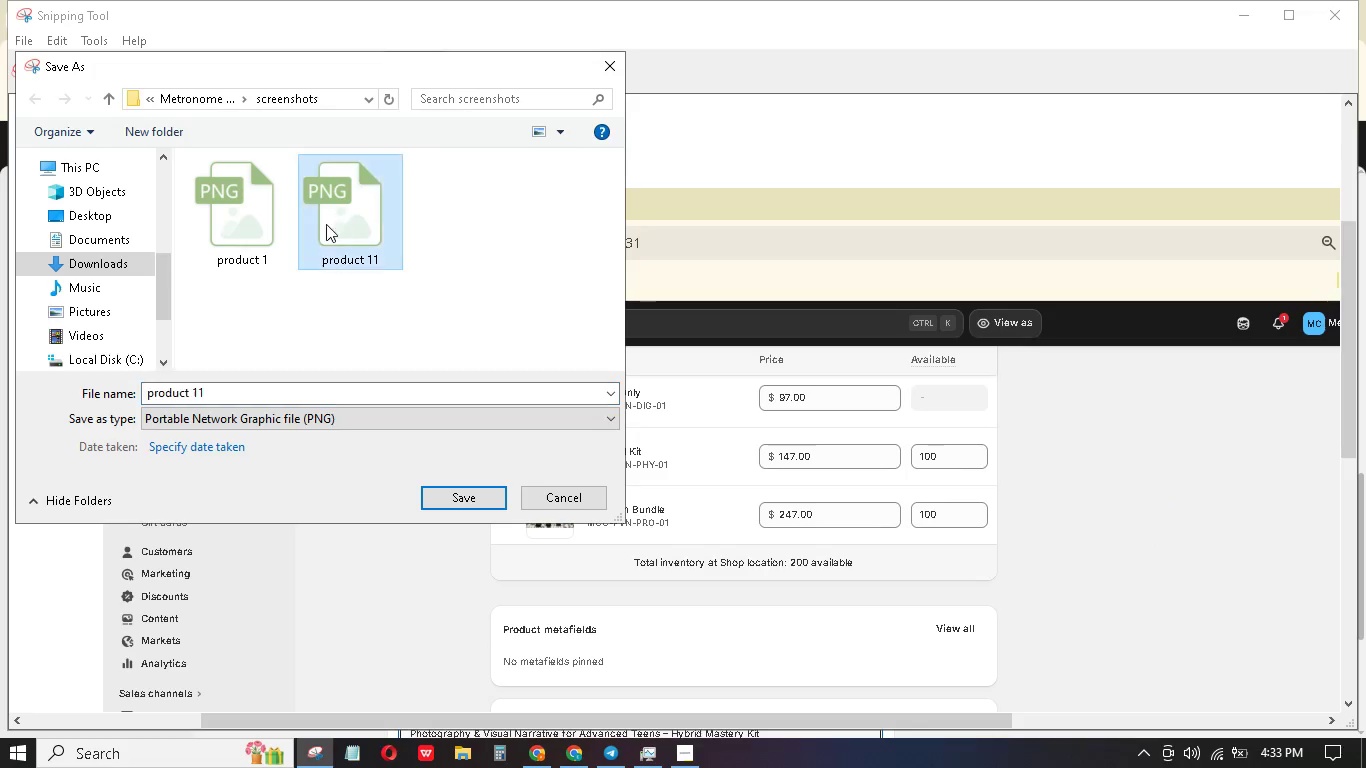 
left_click([209, 397])
 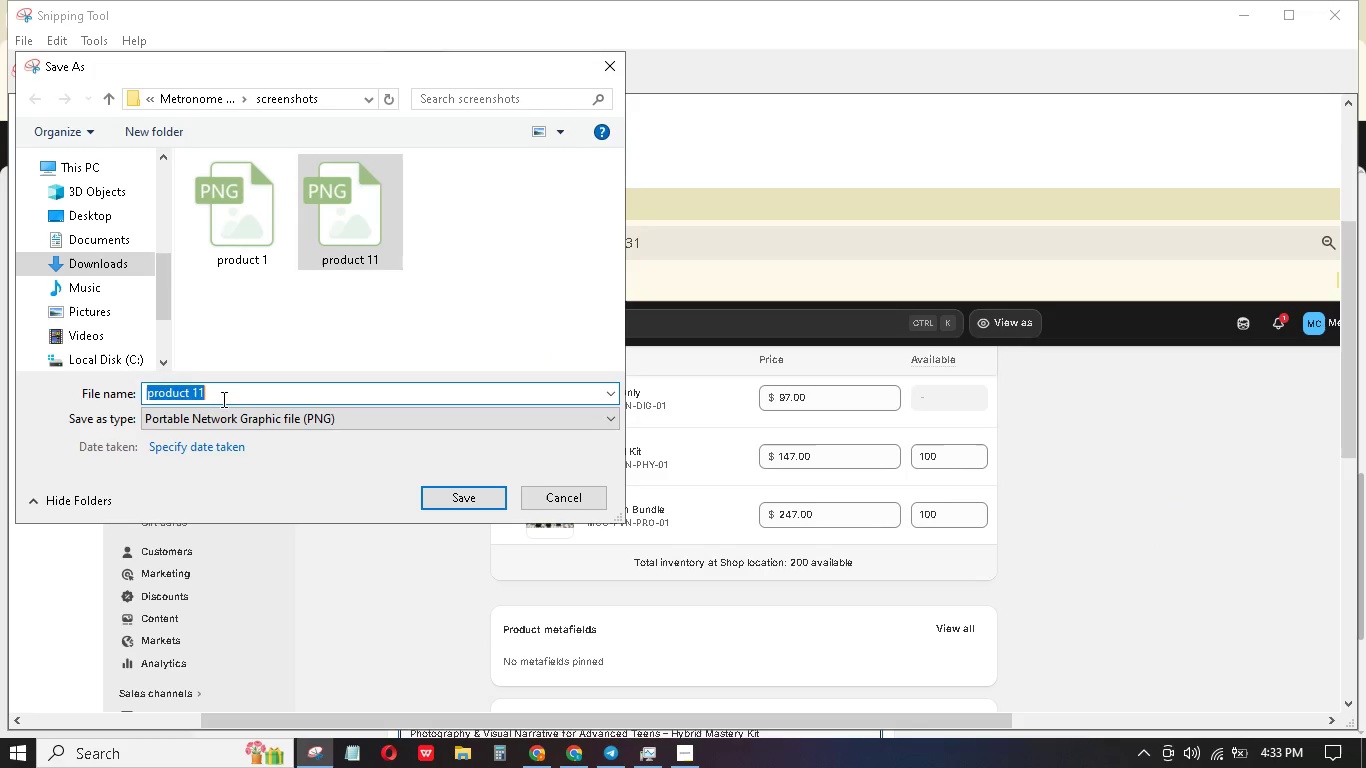 
left_click_drag(start_coordinate=[222, 399], to_coordinate=[228, 398])
 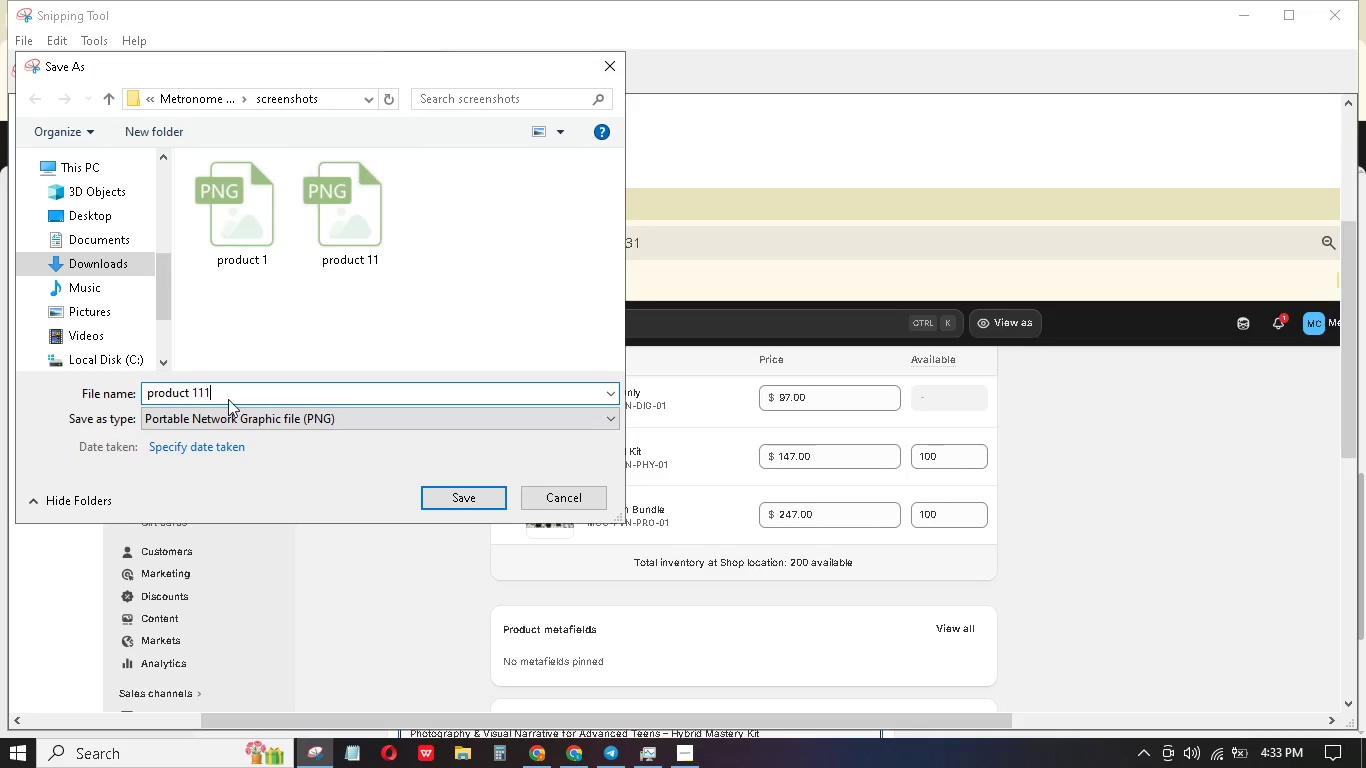 
key(1)
 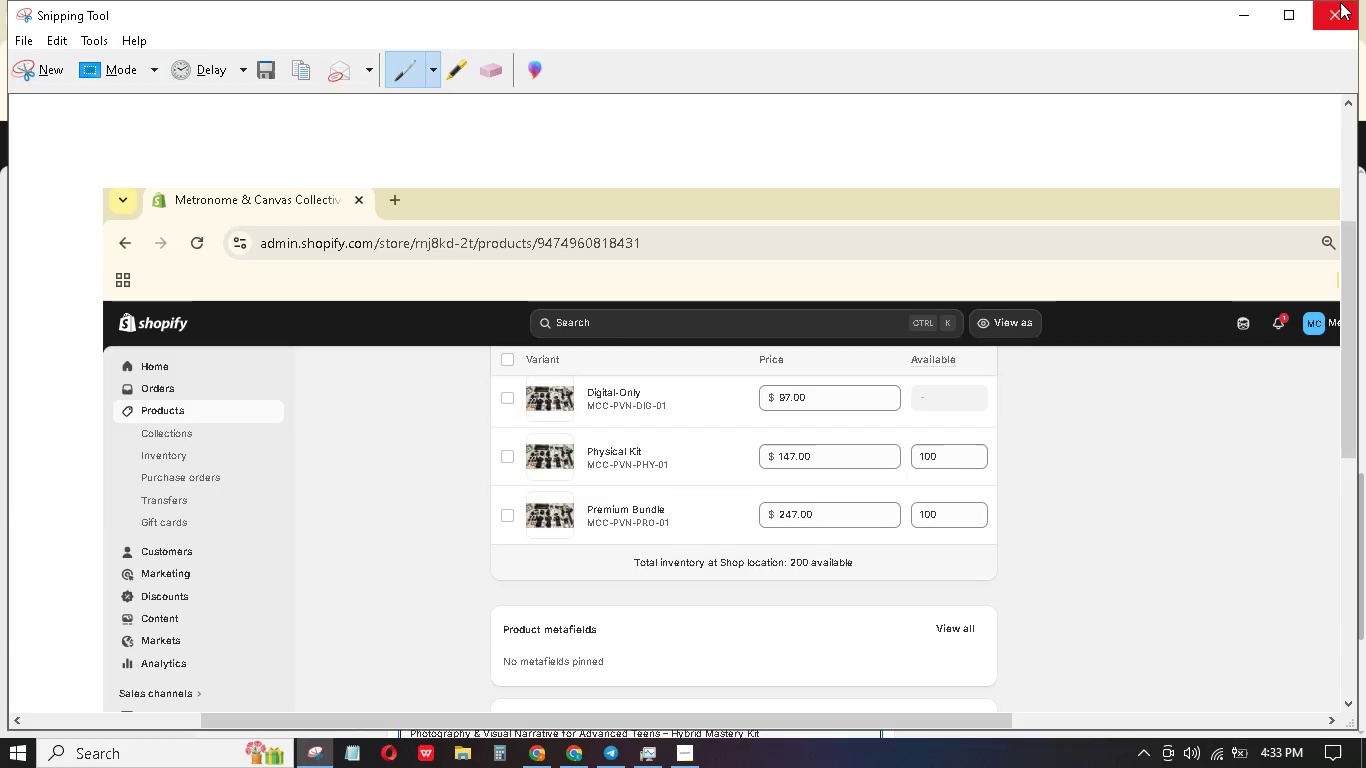 
left_click([1257, 21])
 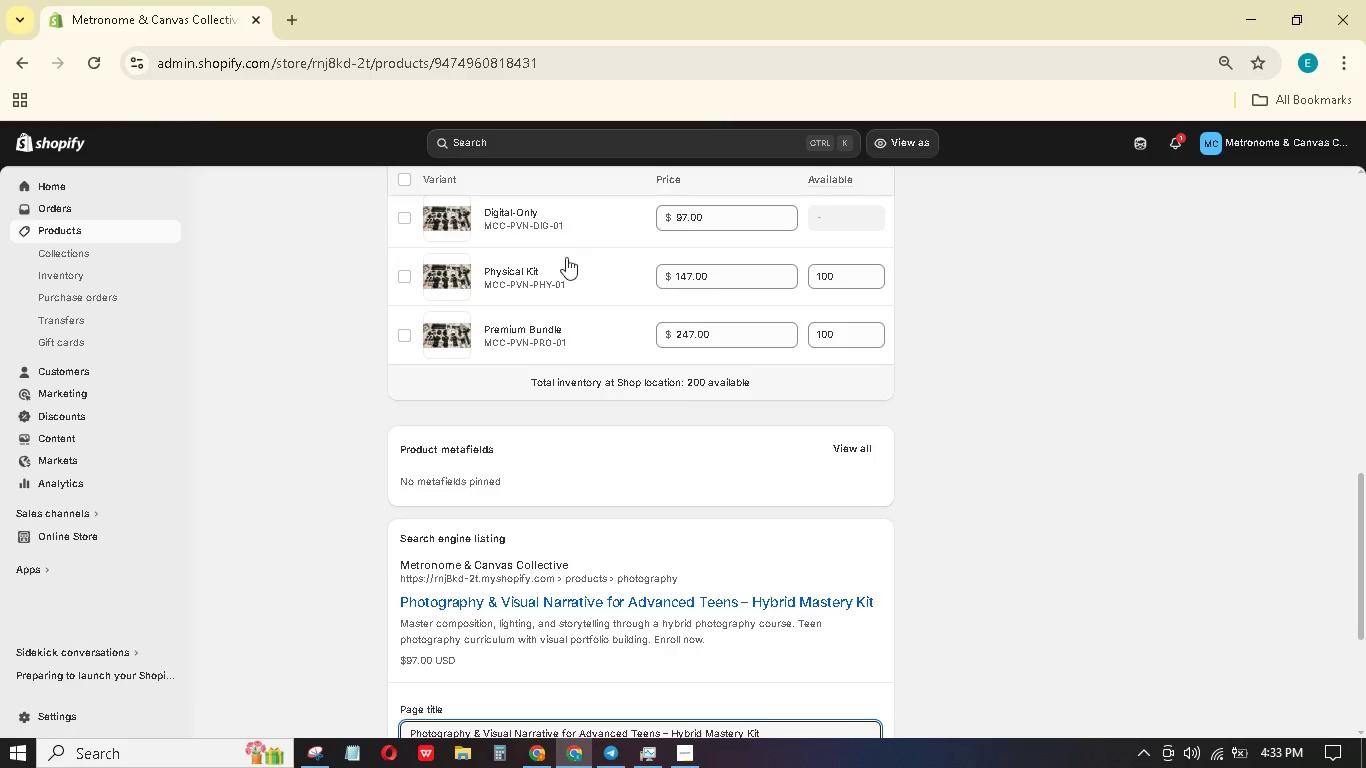 
scroll: coordinate [713, 322], scroll_direction: up, amount: 28.0
 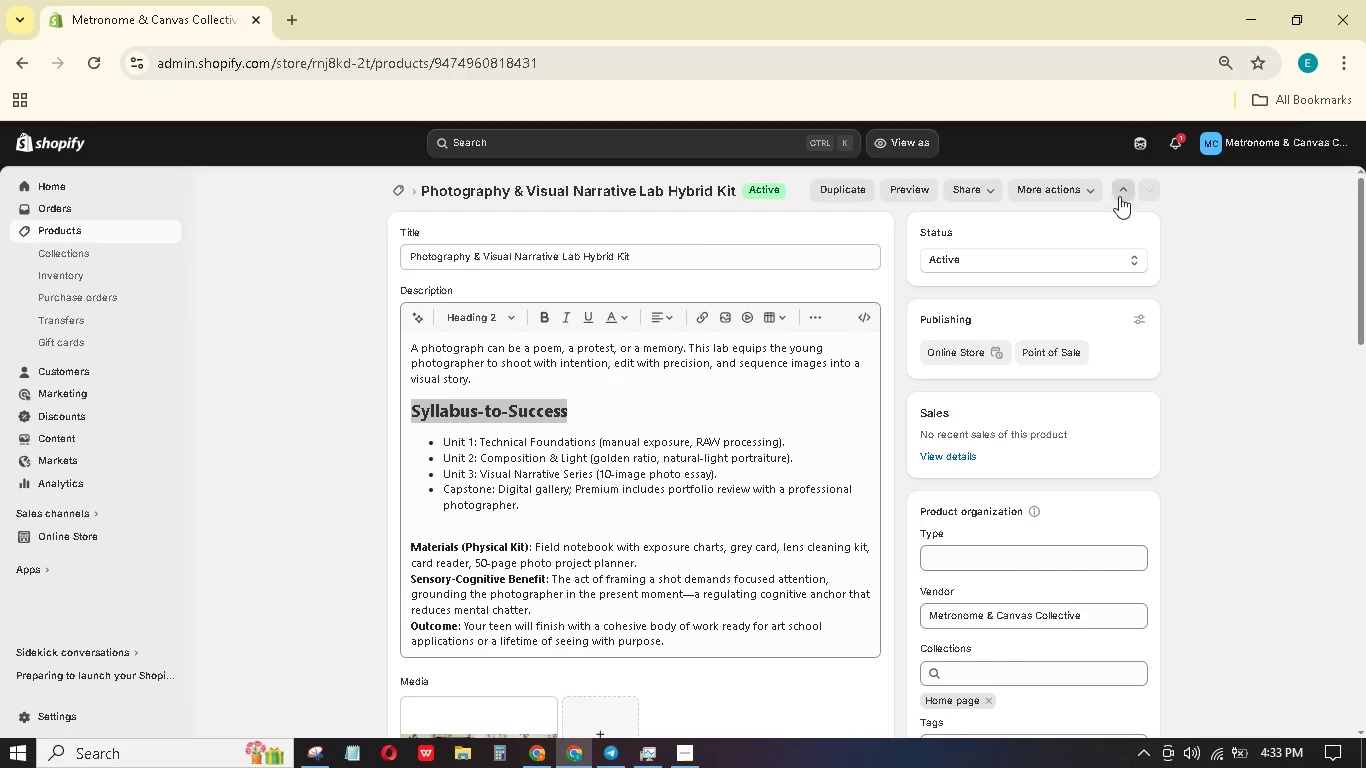 
left_click([1127, 189])
 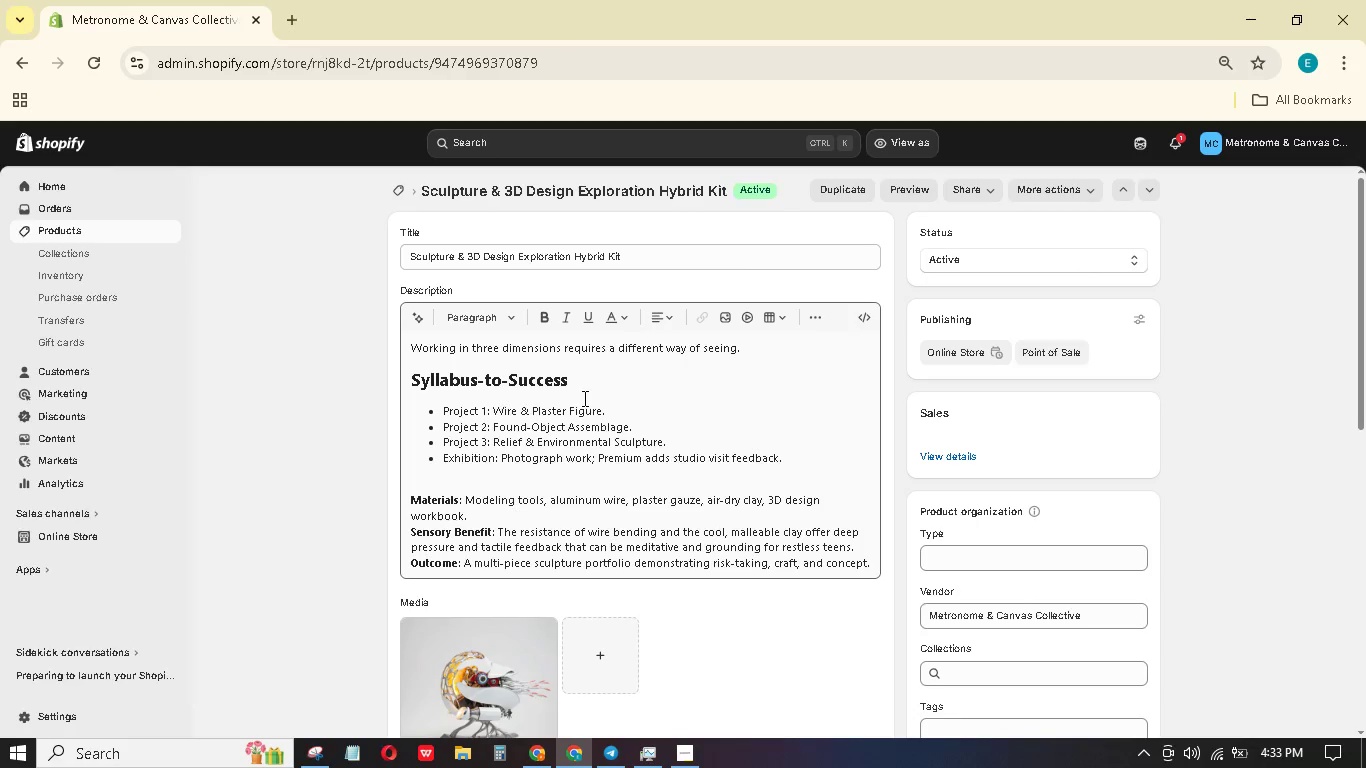 
wait(9.52)
 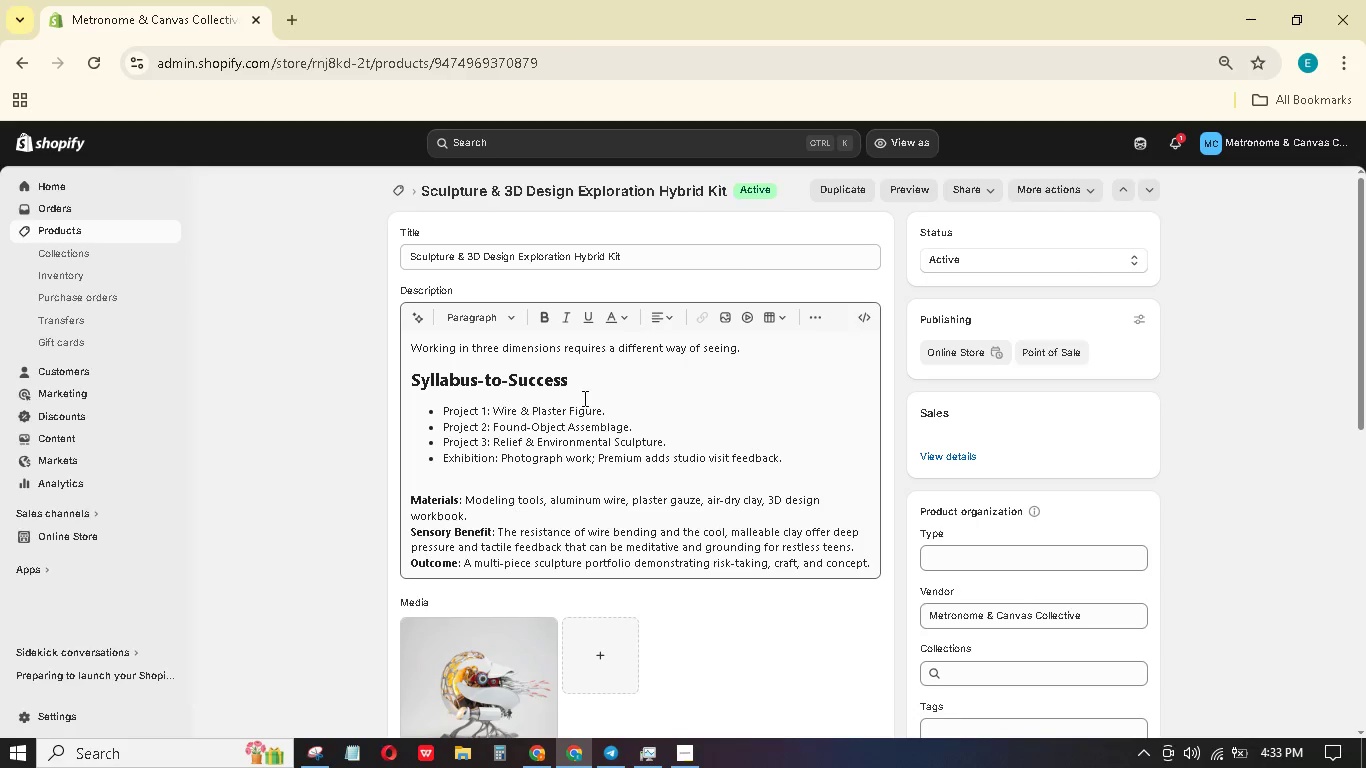 
left_click([319, 767])
 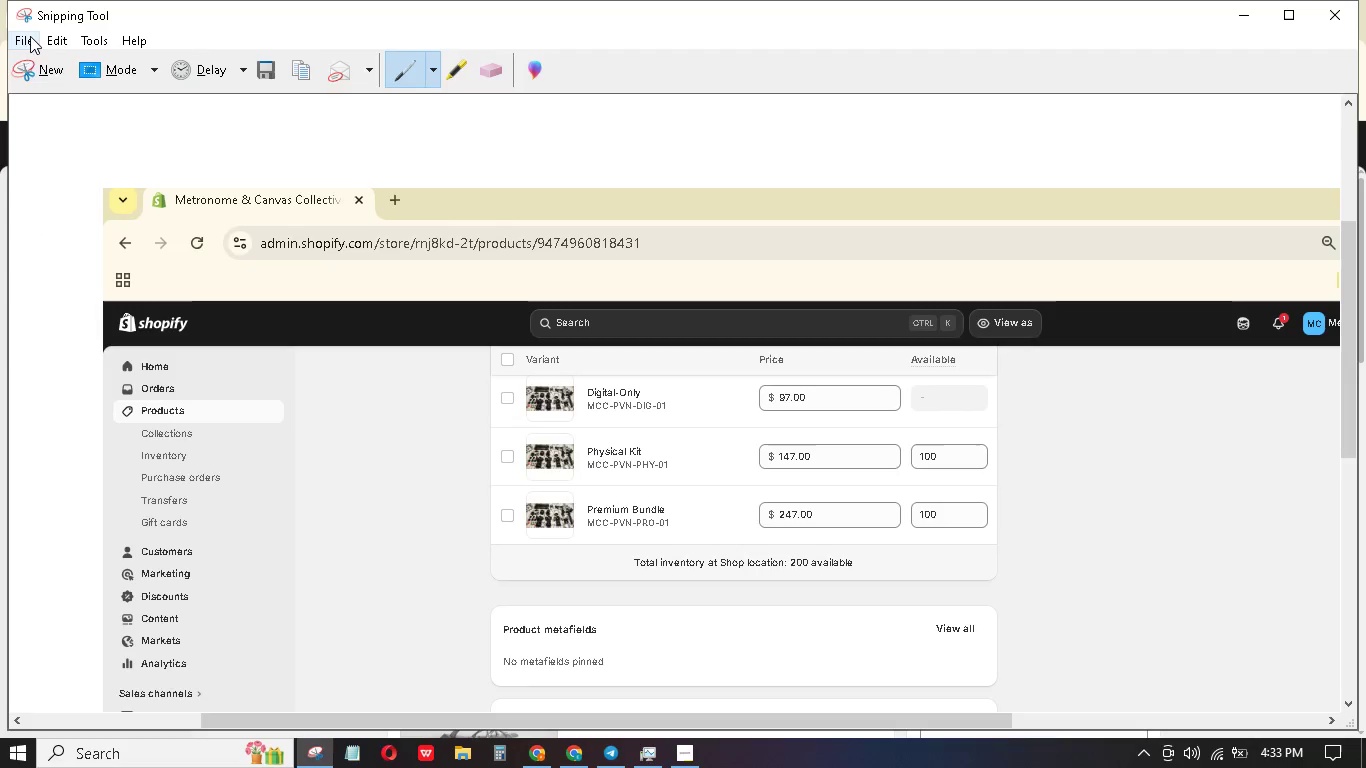 
left_click([65, 73])
 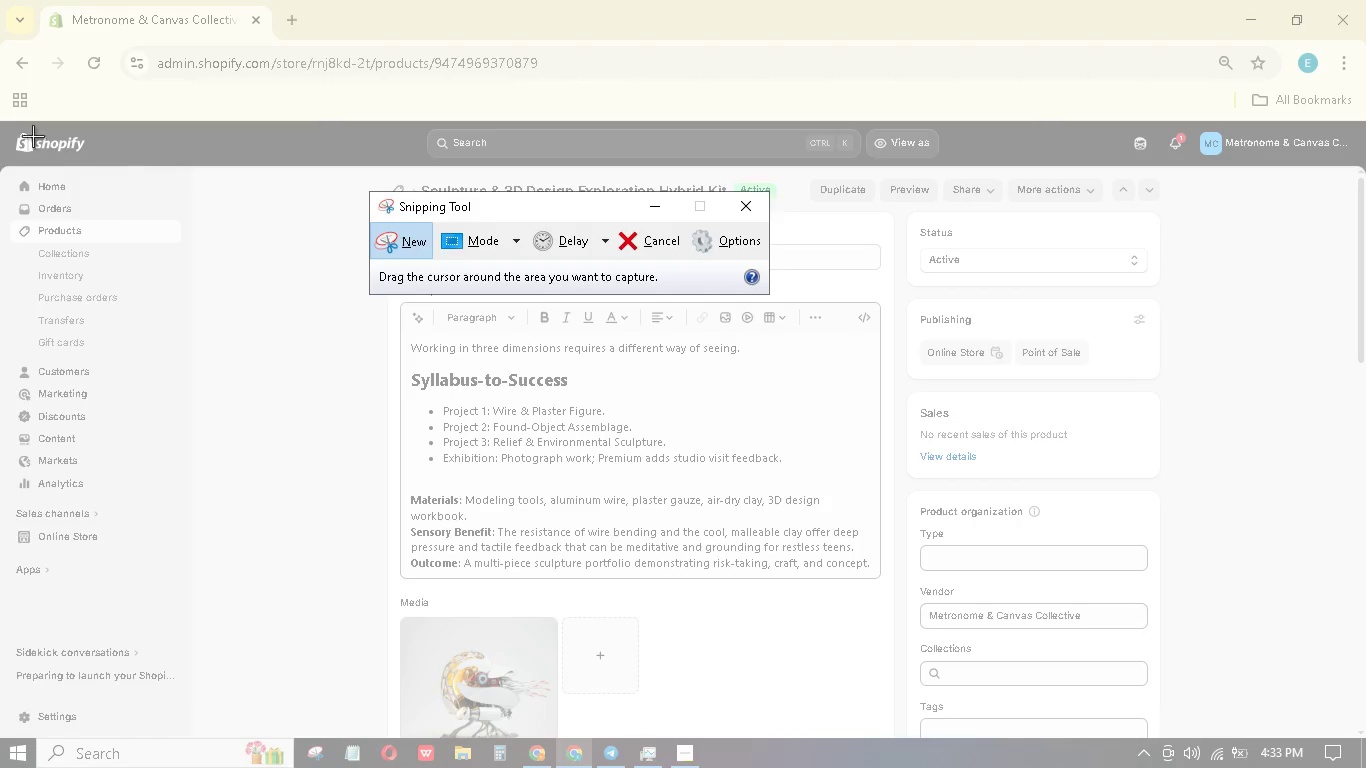 
left_click_drag(start_coordinate=[0, 0], to_coordinate=[1365, 767])
 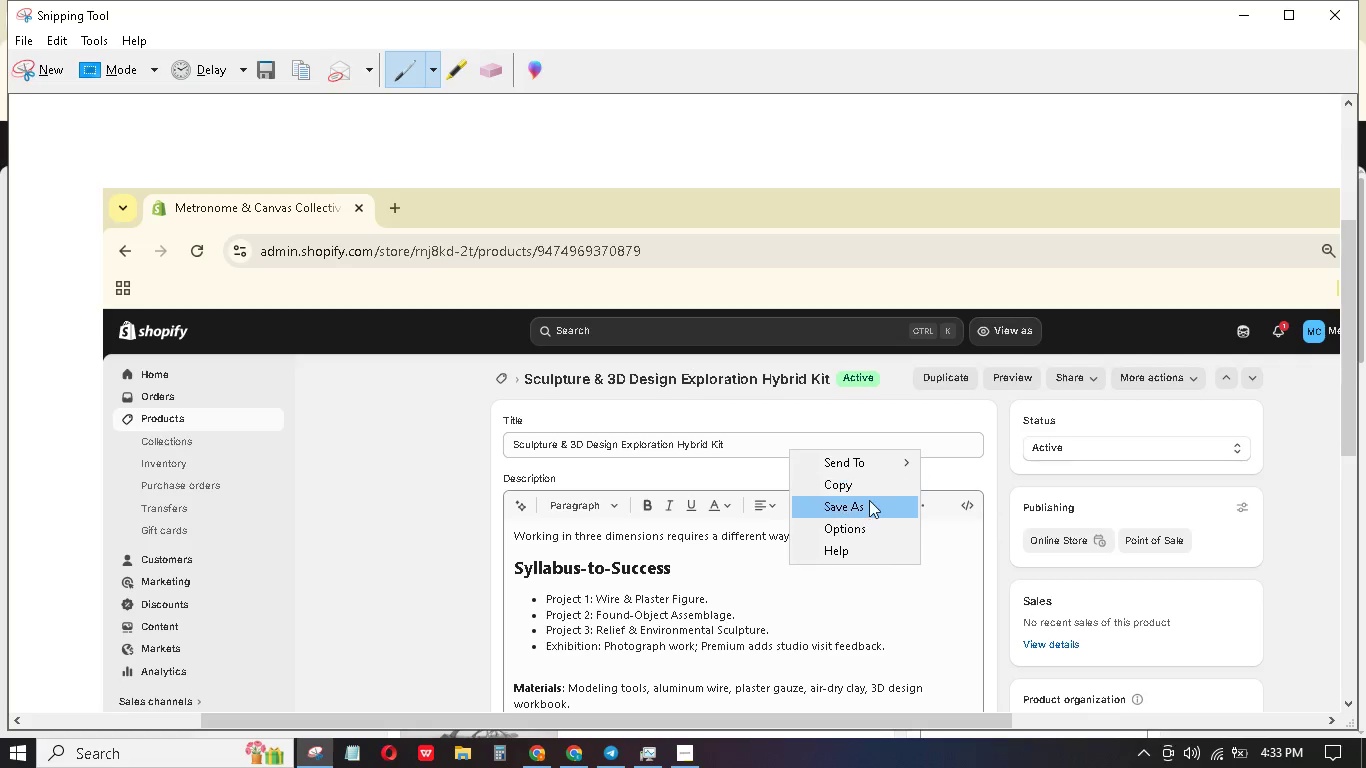 
left_click([870, 503])
 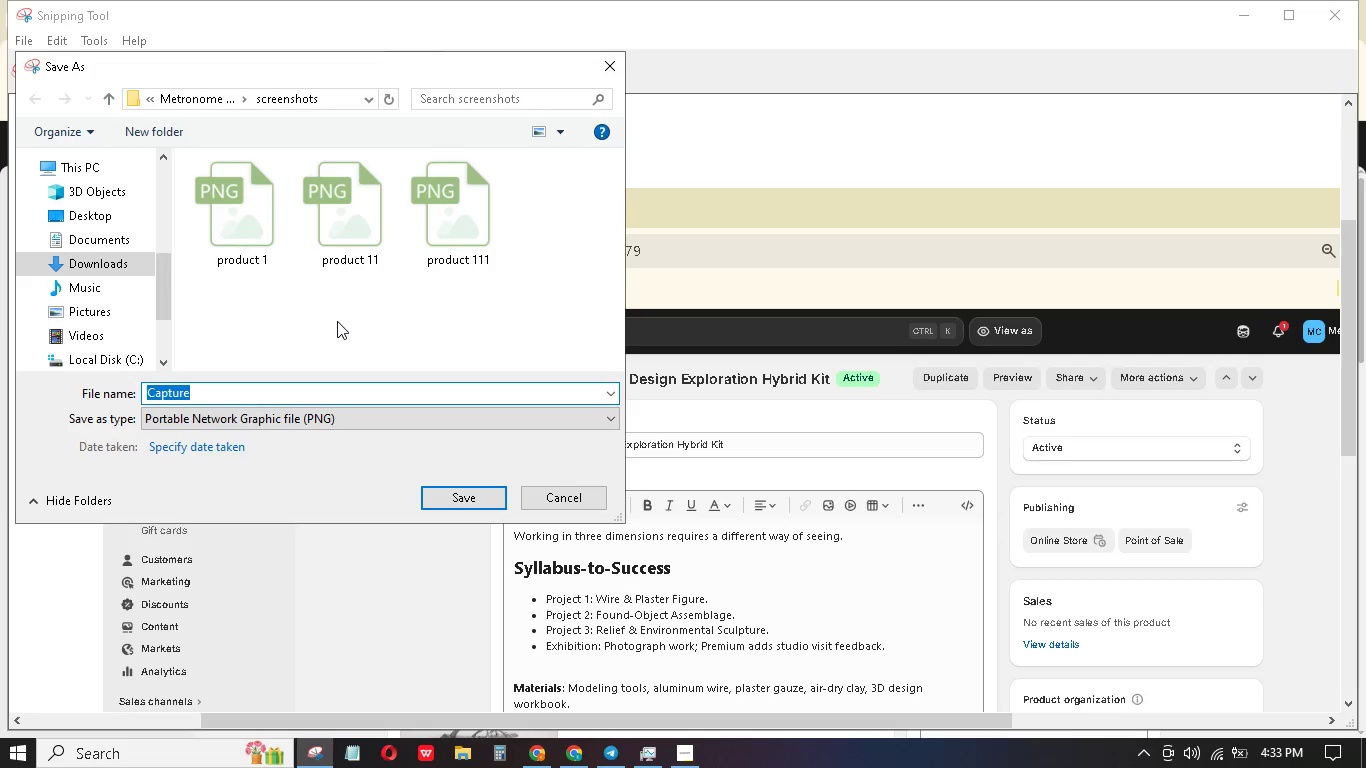 
left_click([233, 243])
 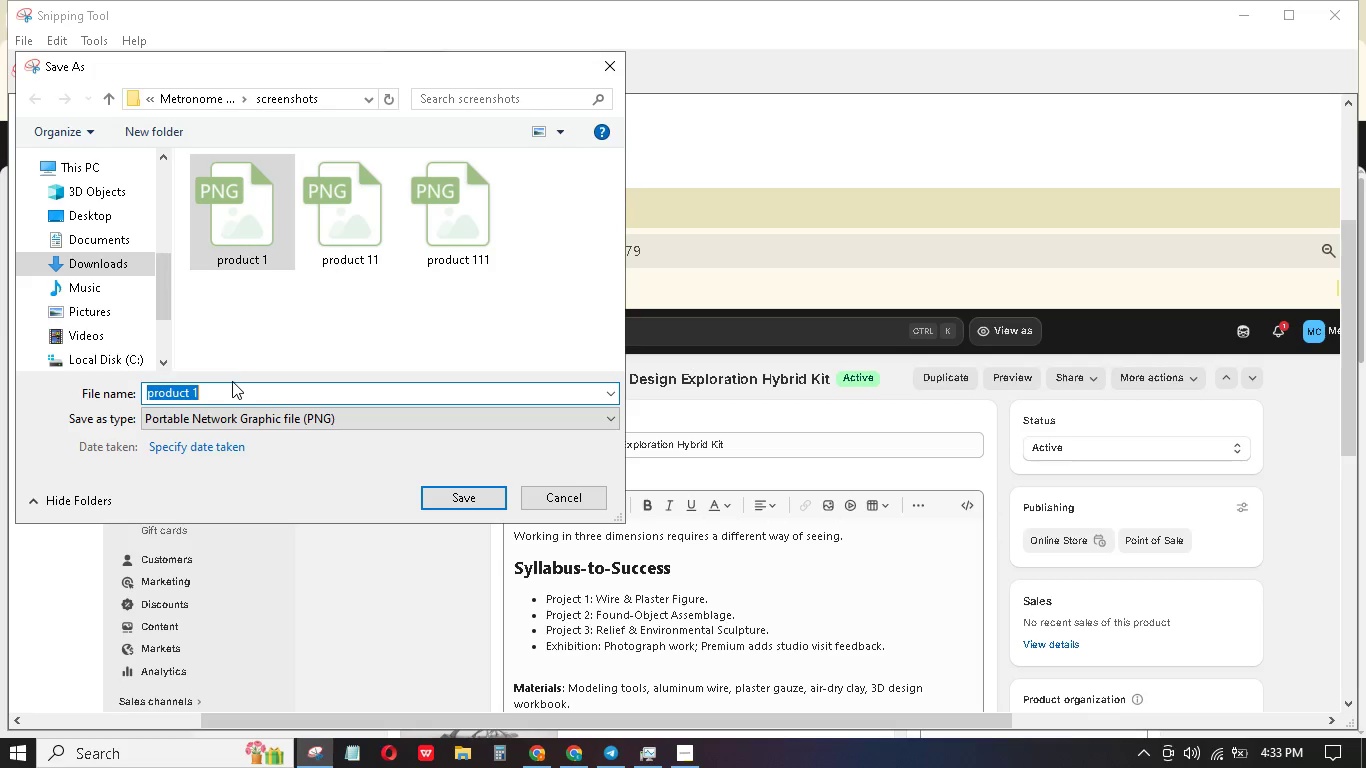 
left_click([235, 386])
 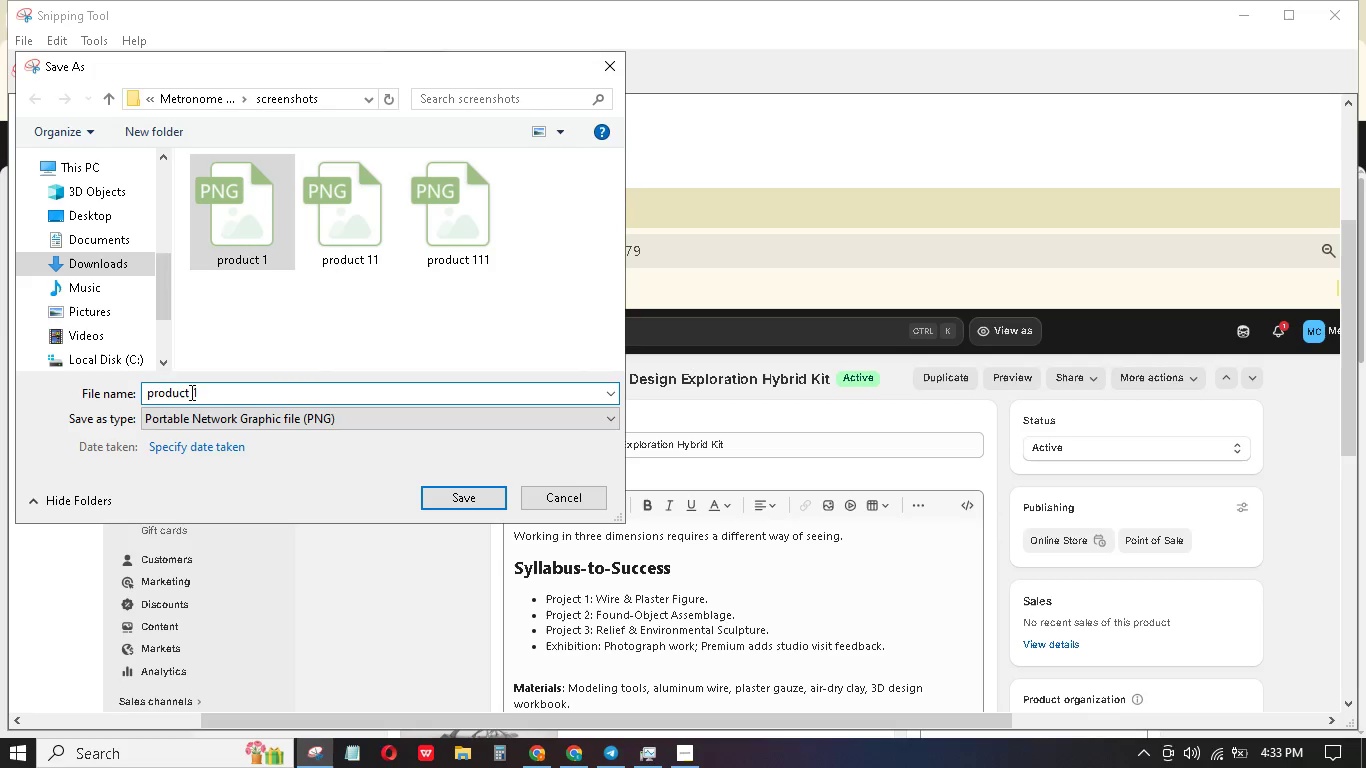 
left_click([193, 390])
 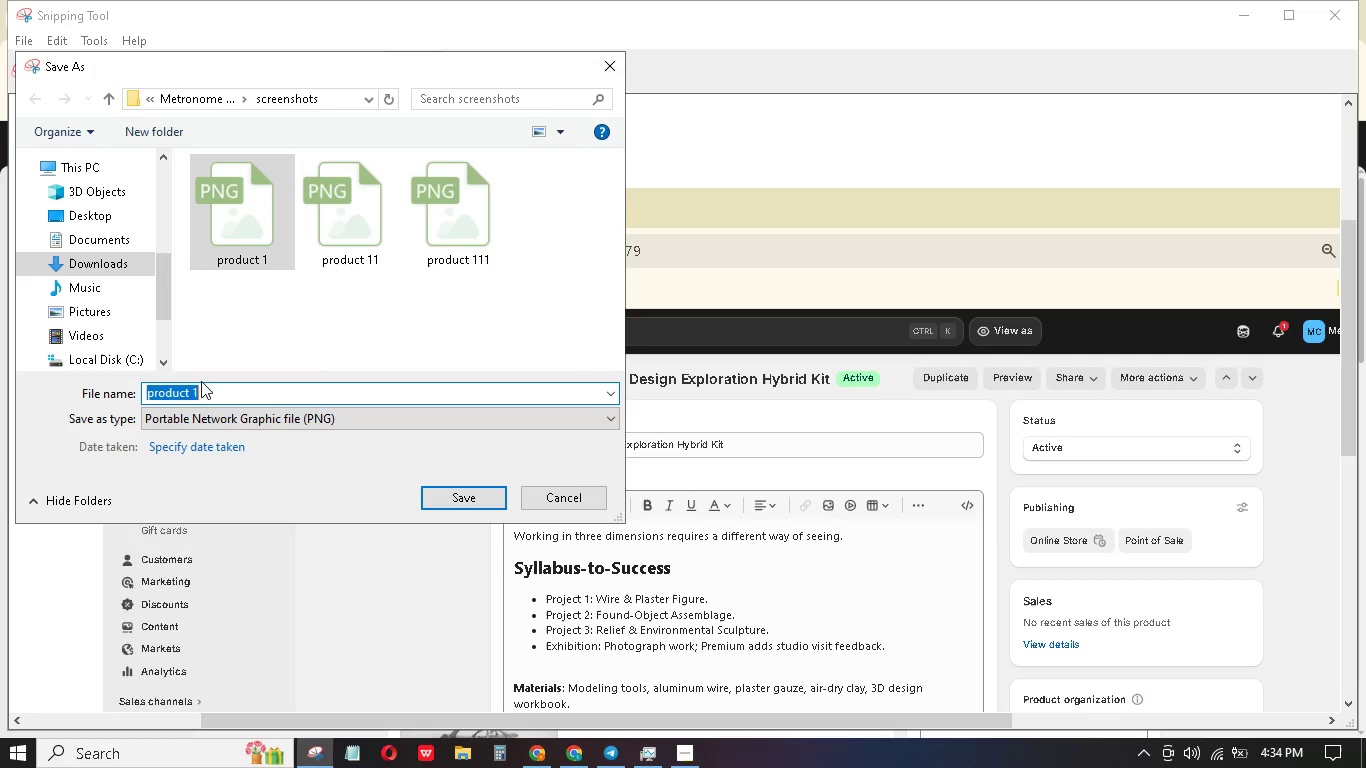 
triple_click([218, 394])
 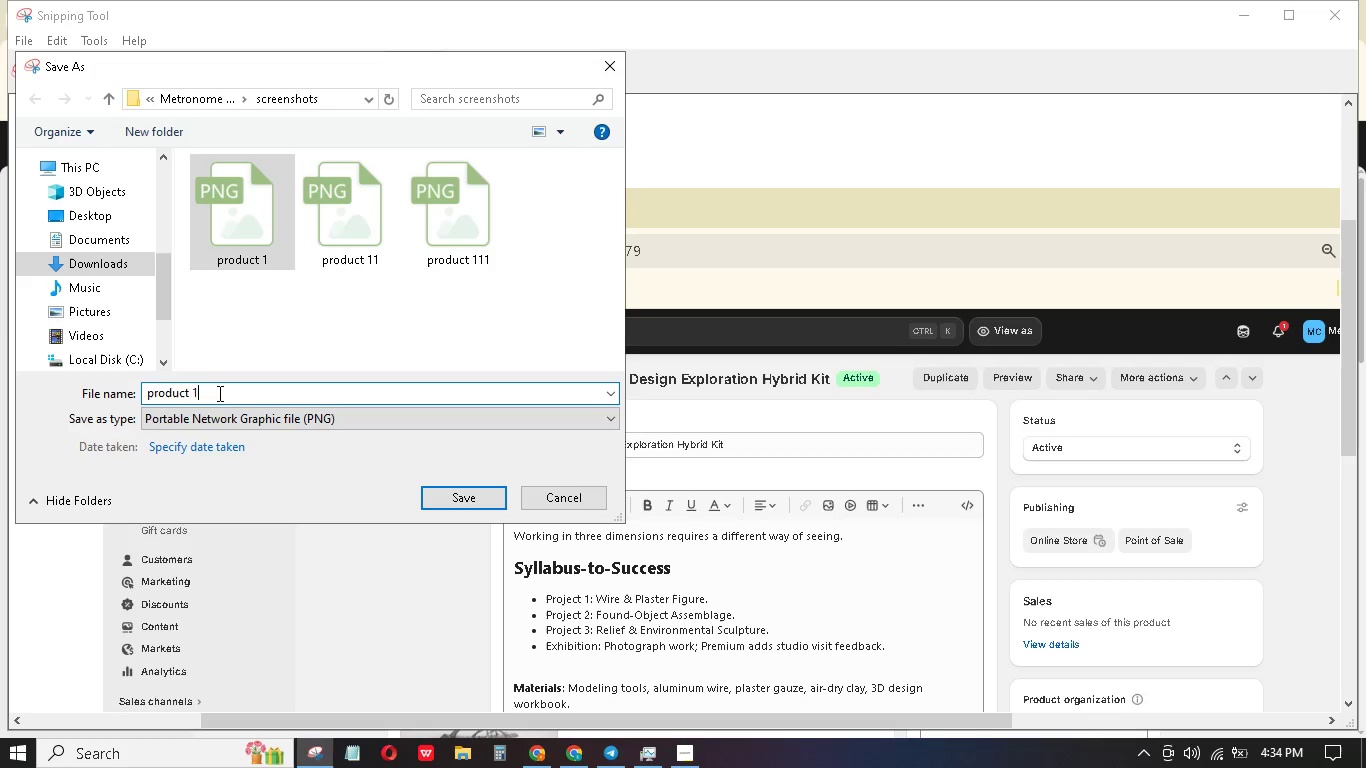 
left_click_drag(start_coordinate=[215, 390], to_coordinate=[191, 380])
 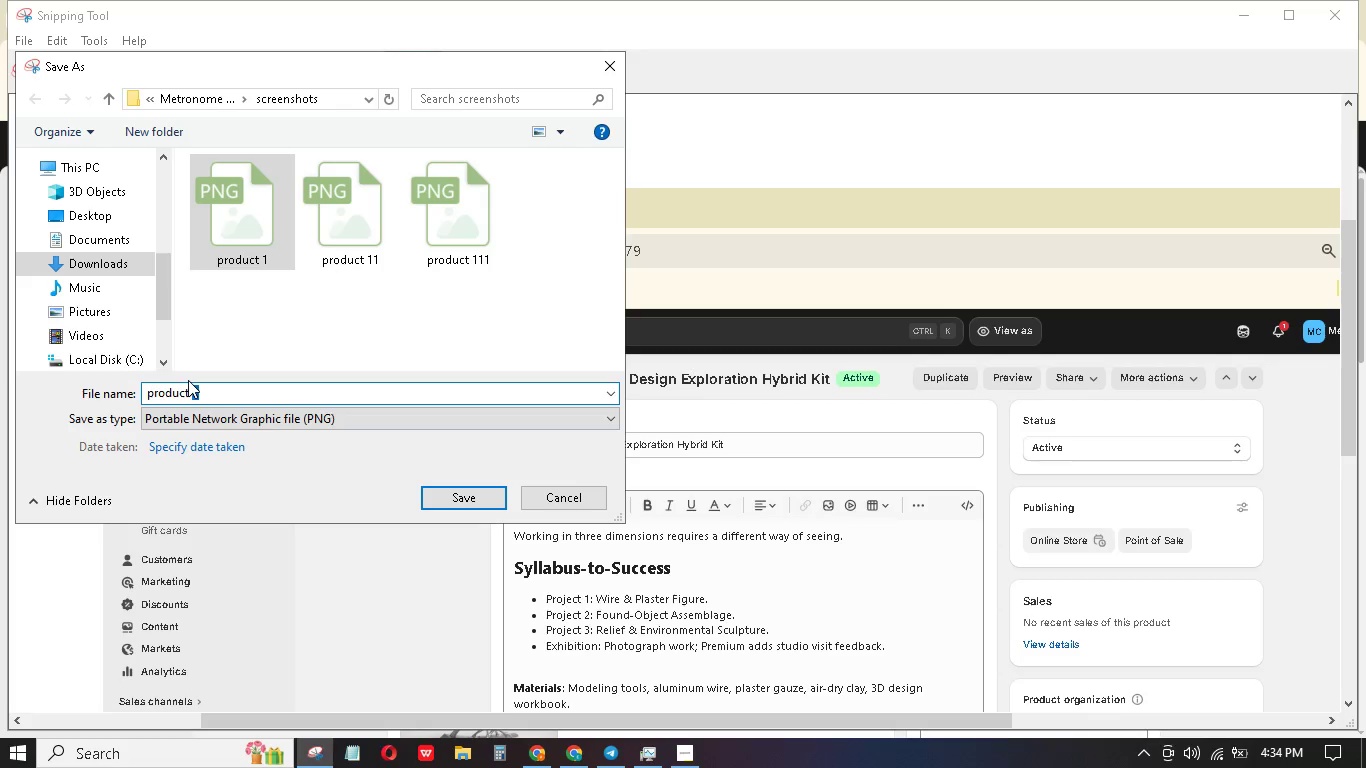 
key(2)
 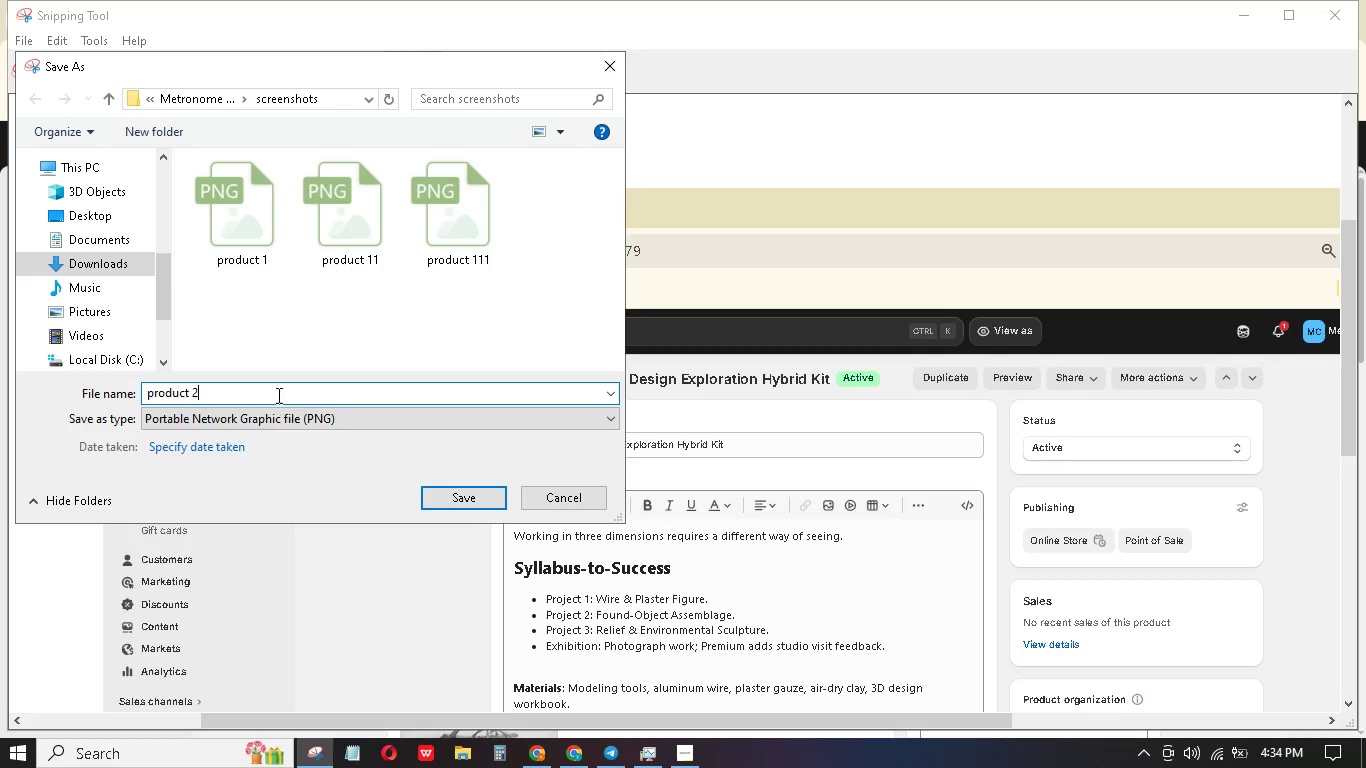 
wait(5.08)
 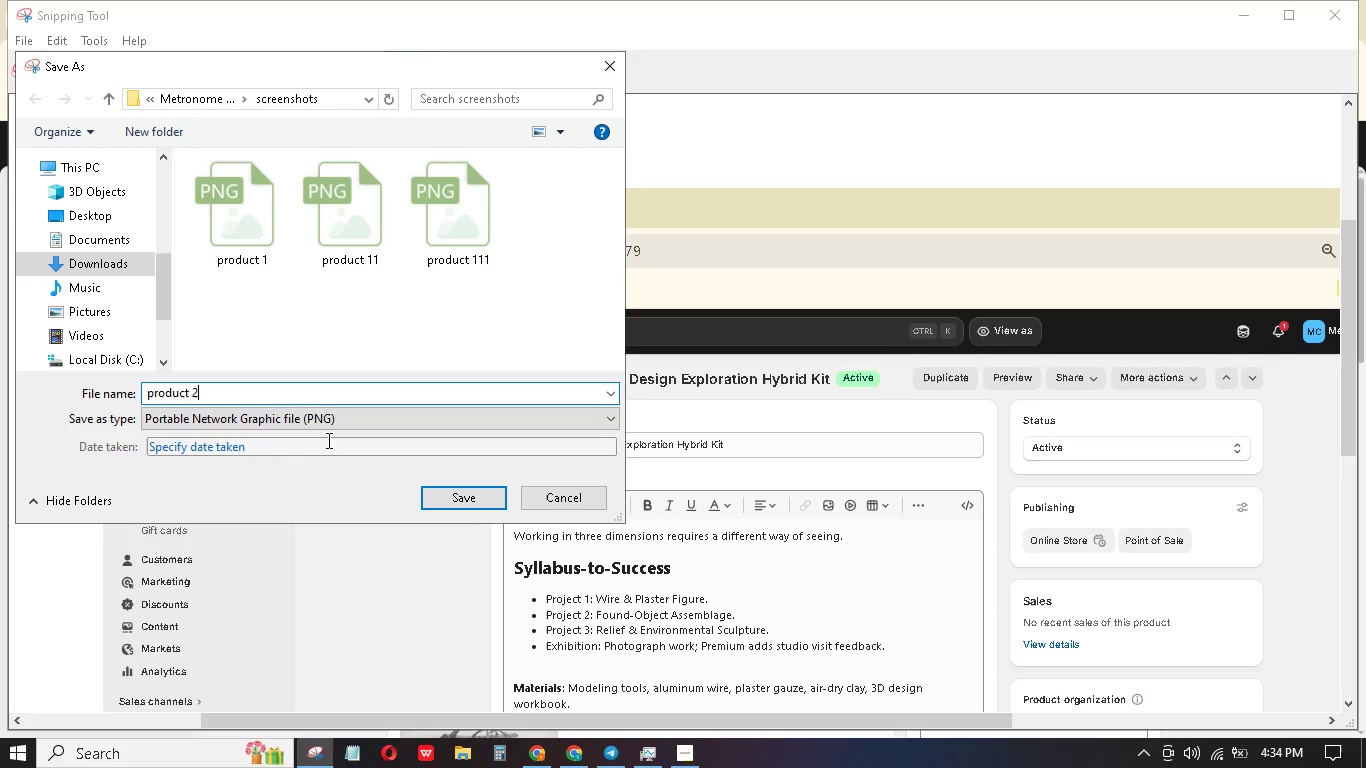 
left_click([441, 488])
 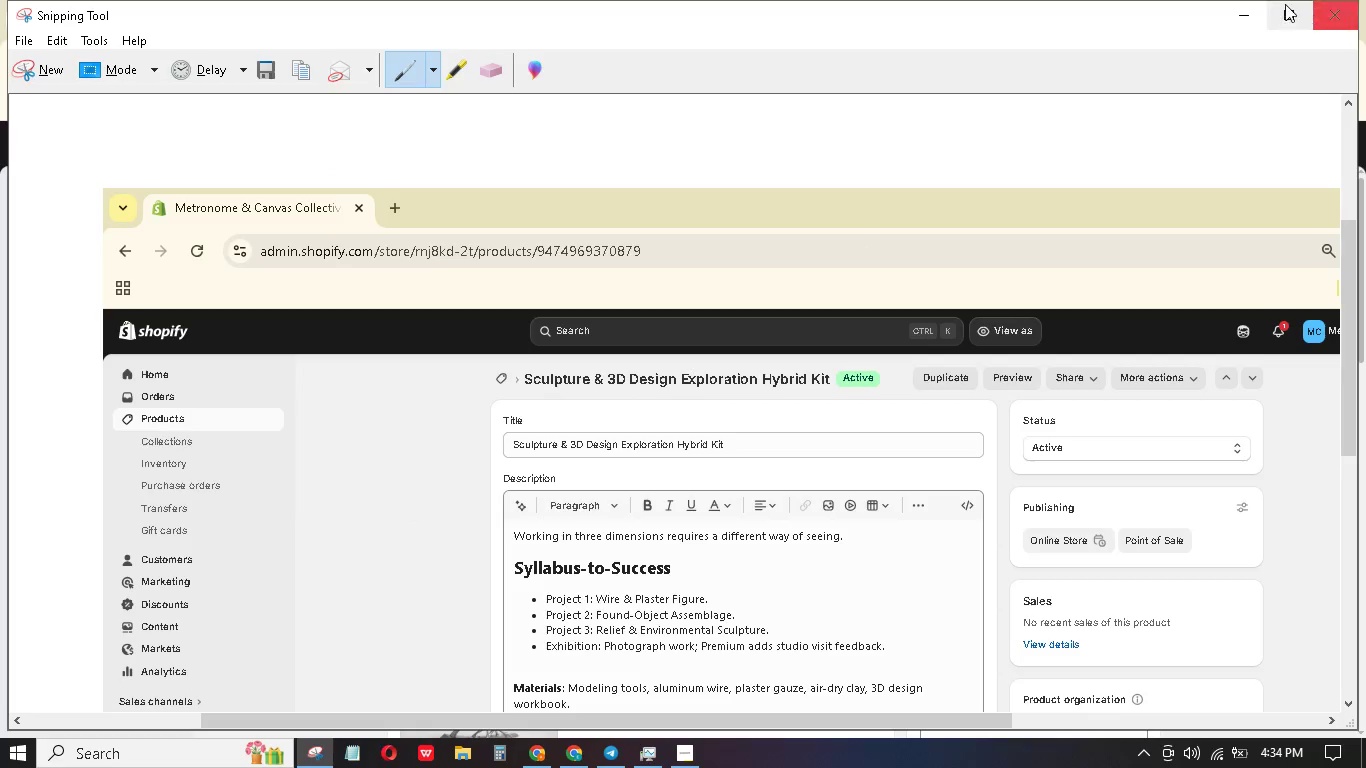 
left_click([1257, 16])
 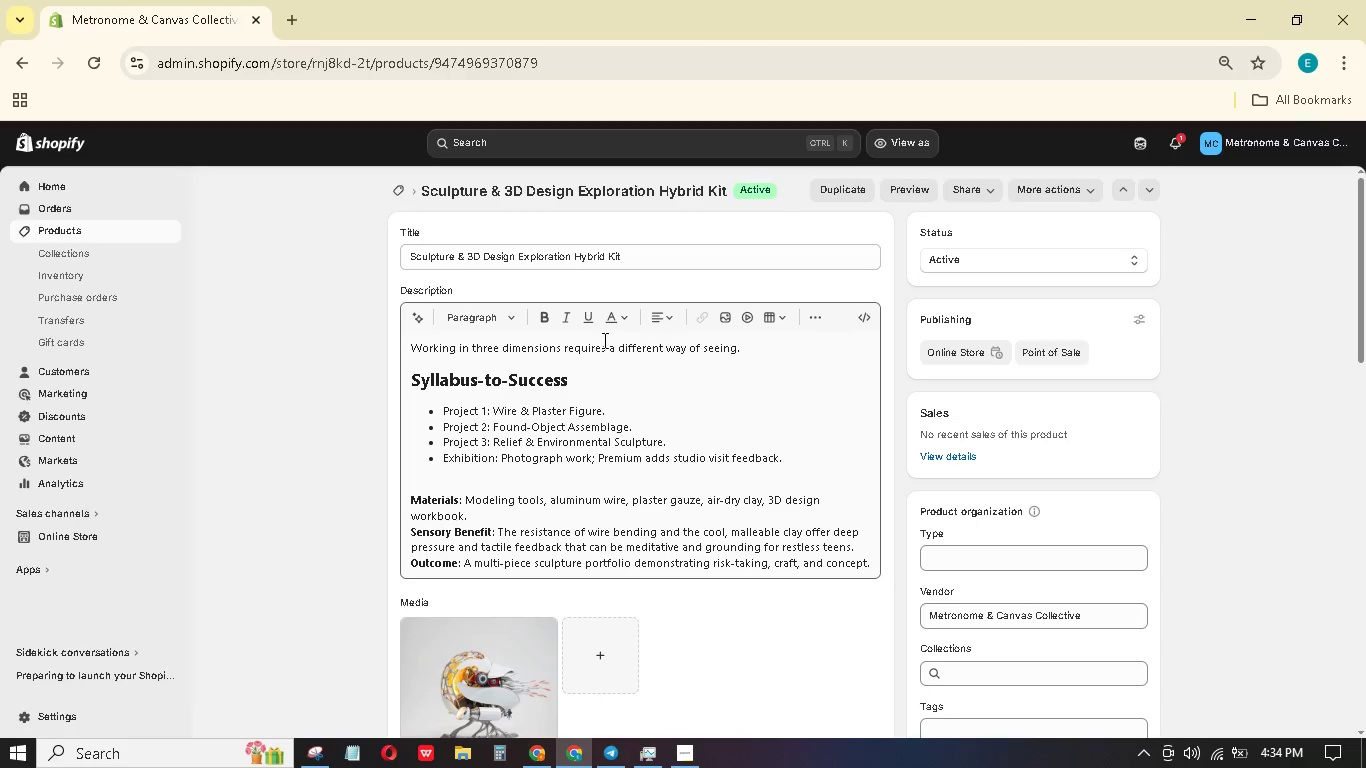 
scroll: coordinate [666, 350], scroll_direction: down, amount: 7.0
 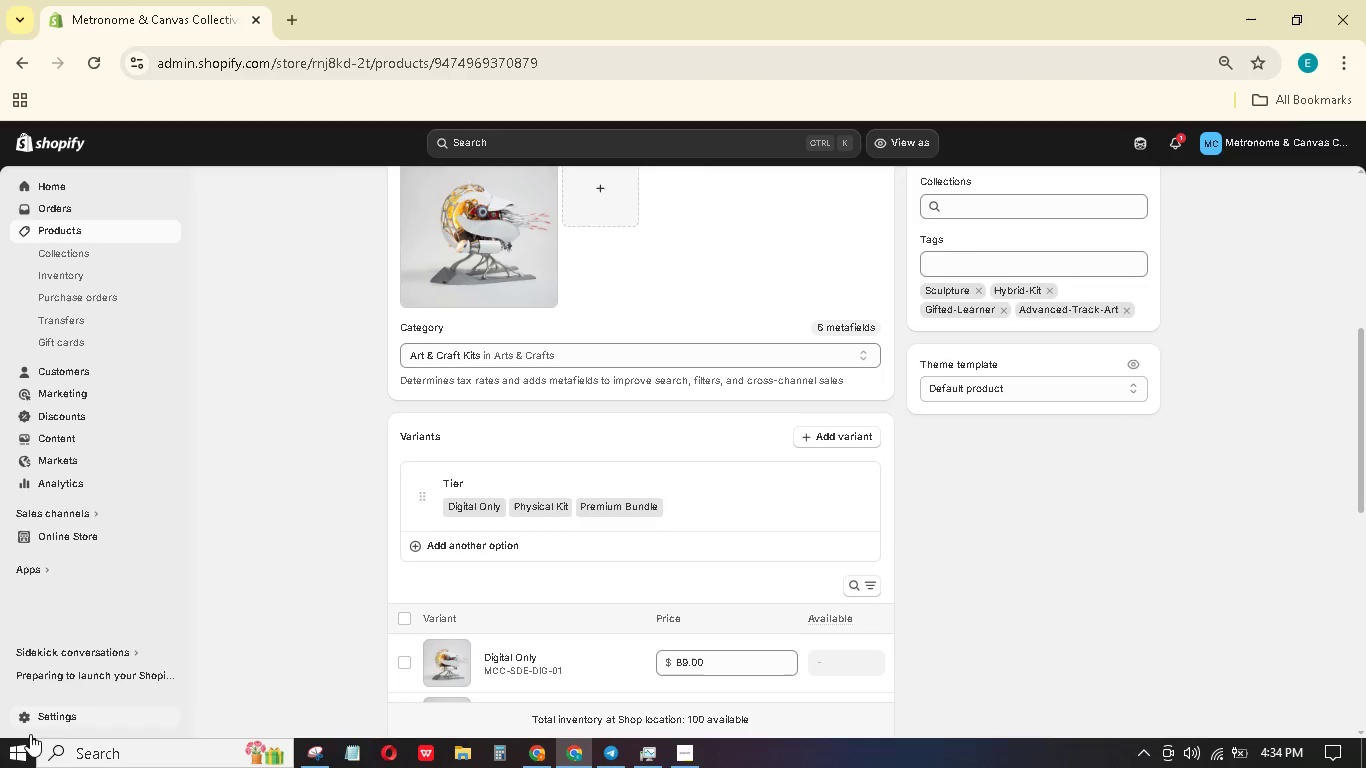 
left_click([312, 749])
 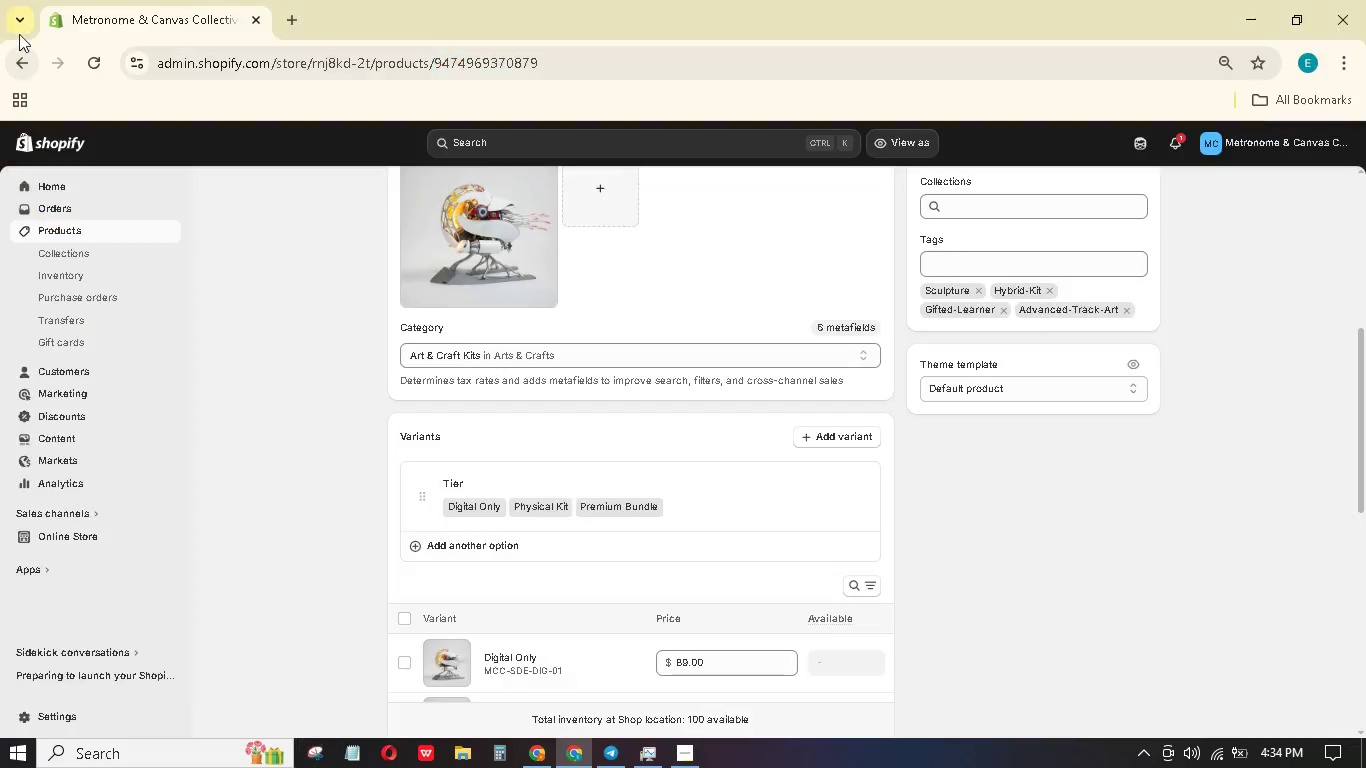 
left_click_drag(start_coordinate=[0, 0], to_coordinate=[1364, 766])
 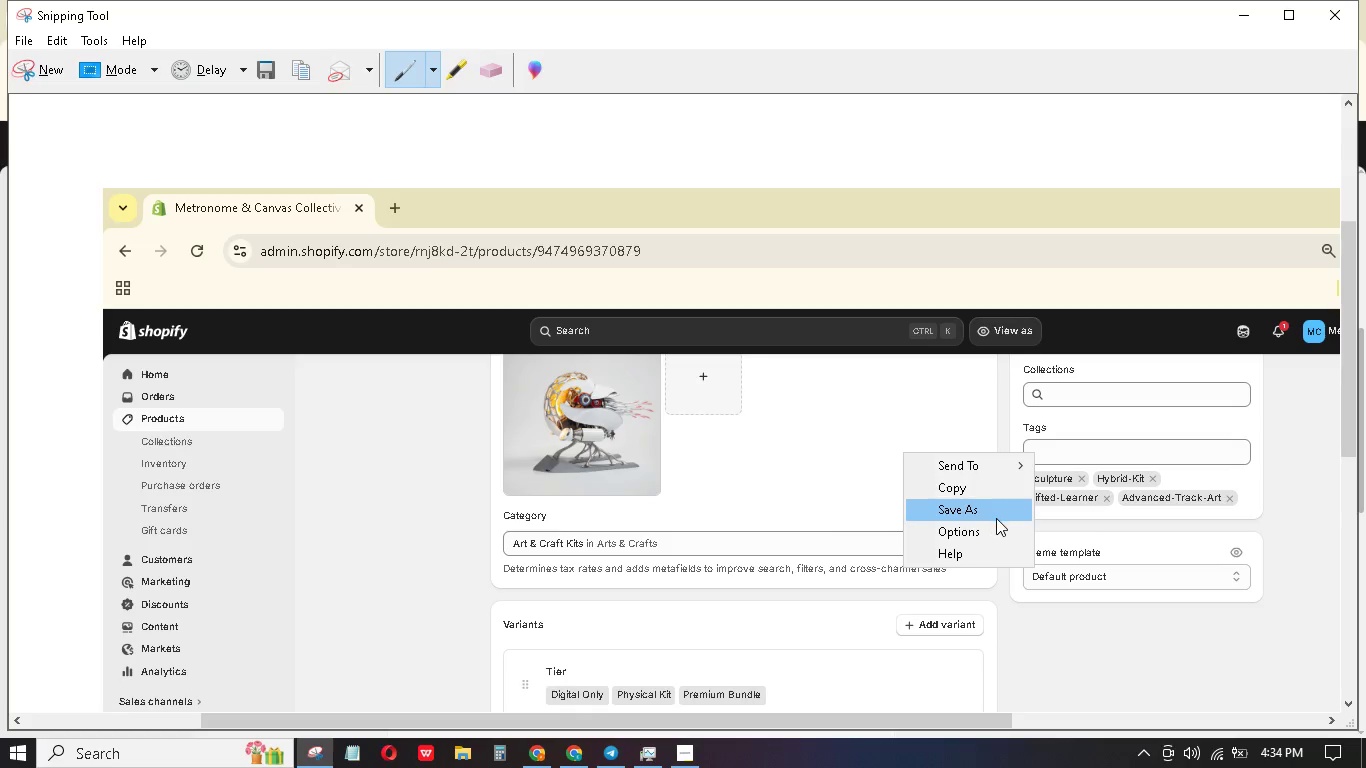 
left_click([1002, 524])
 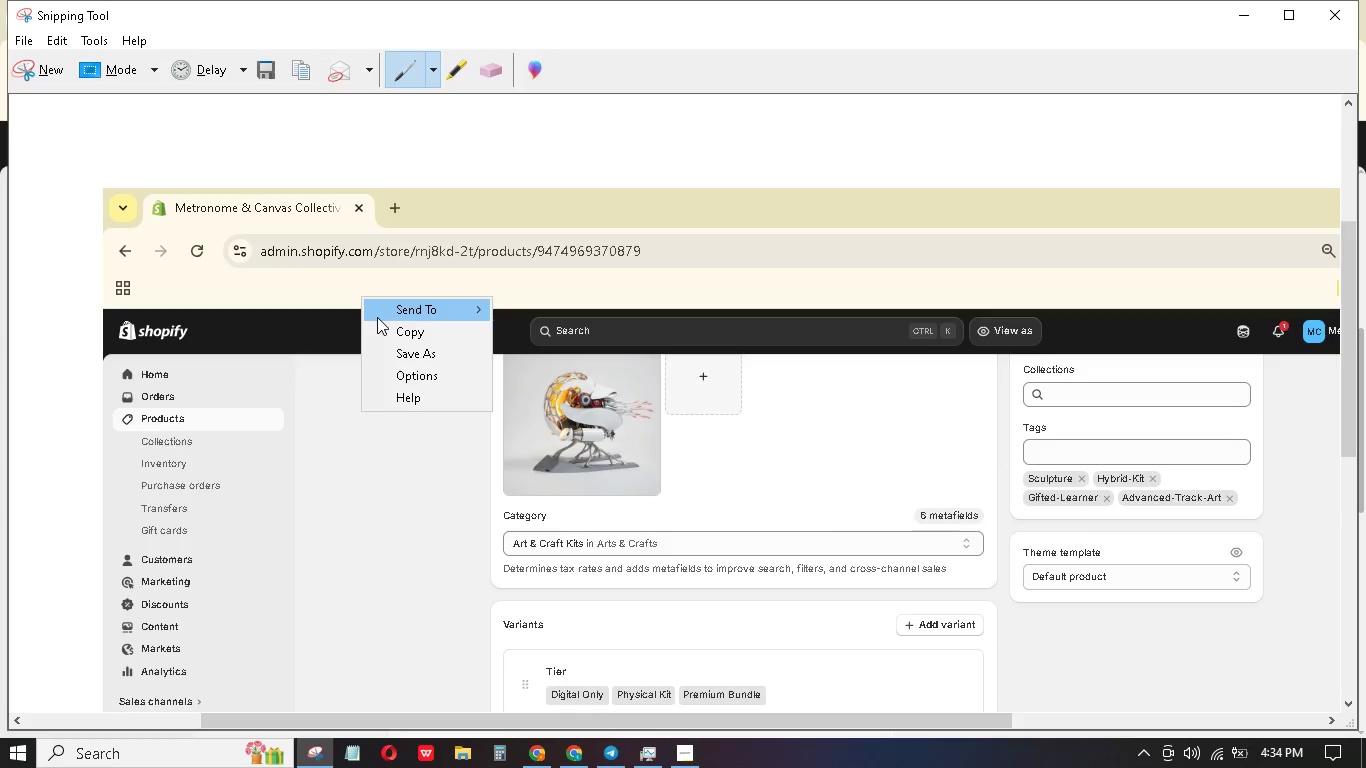 
left_click([418, 358])
 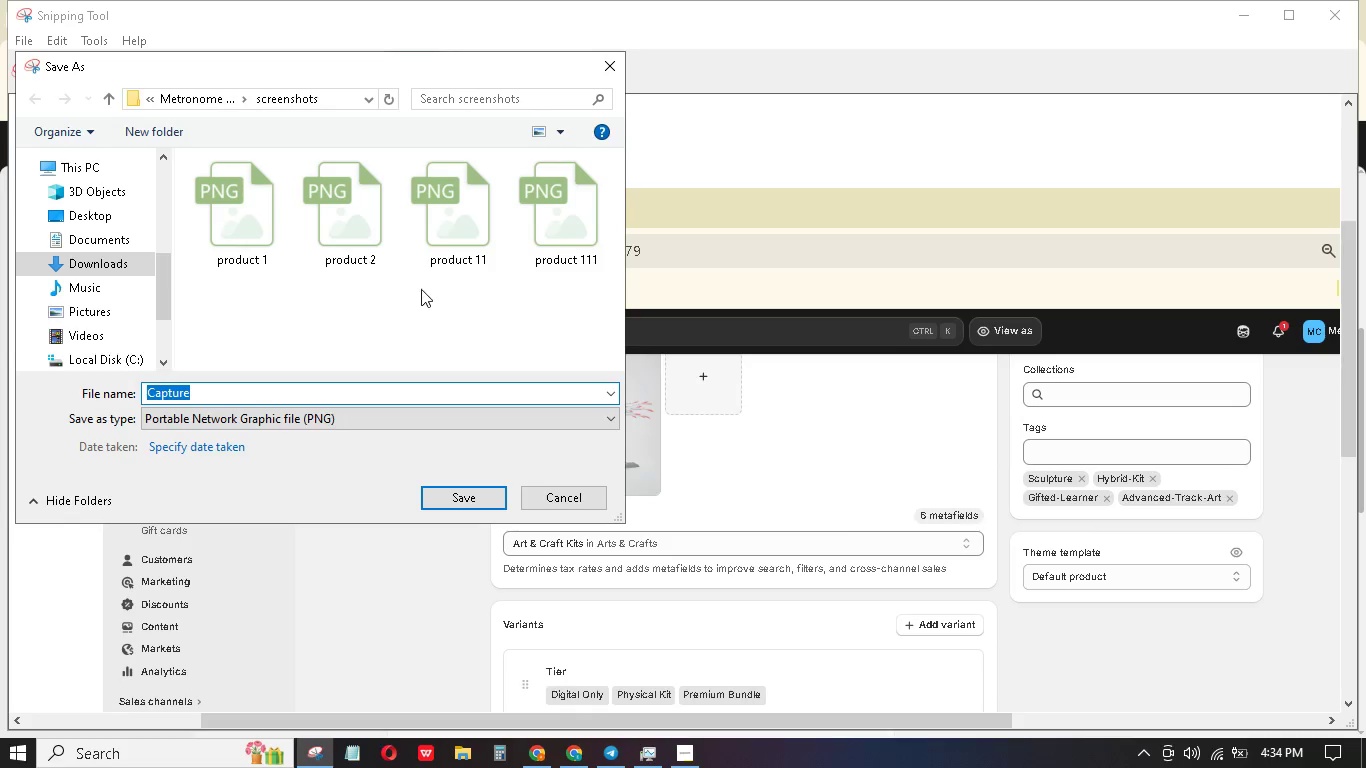 
left_click([336, 210])
 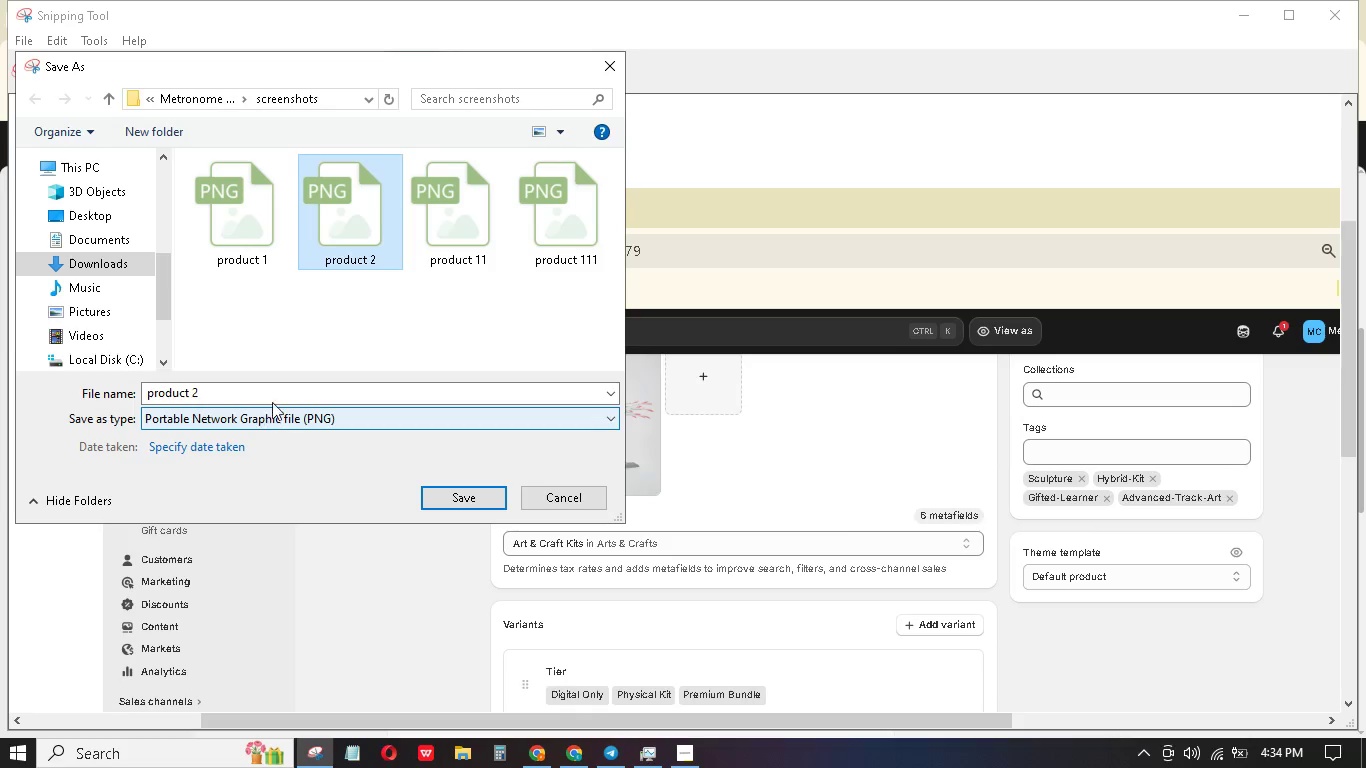 
left_click([273, 397])
 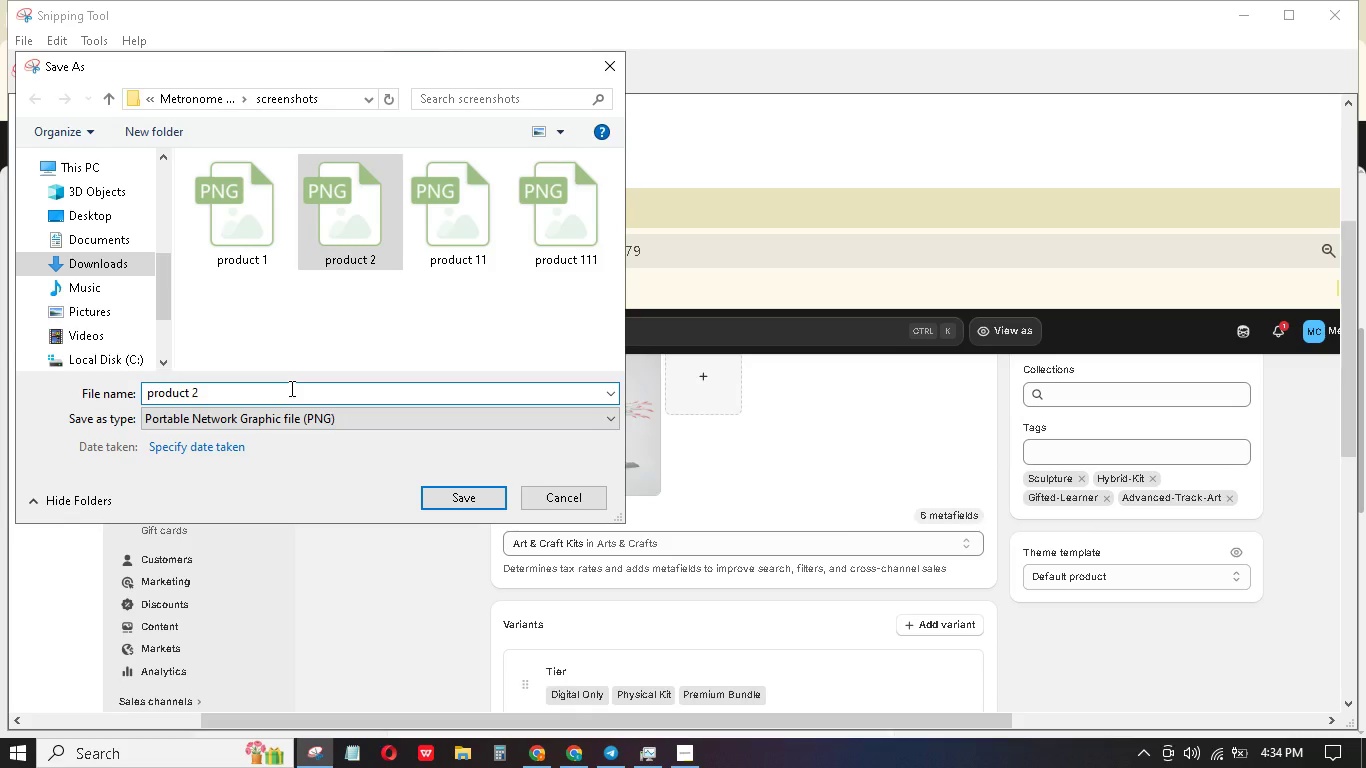 
key(2)
 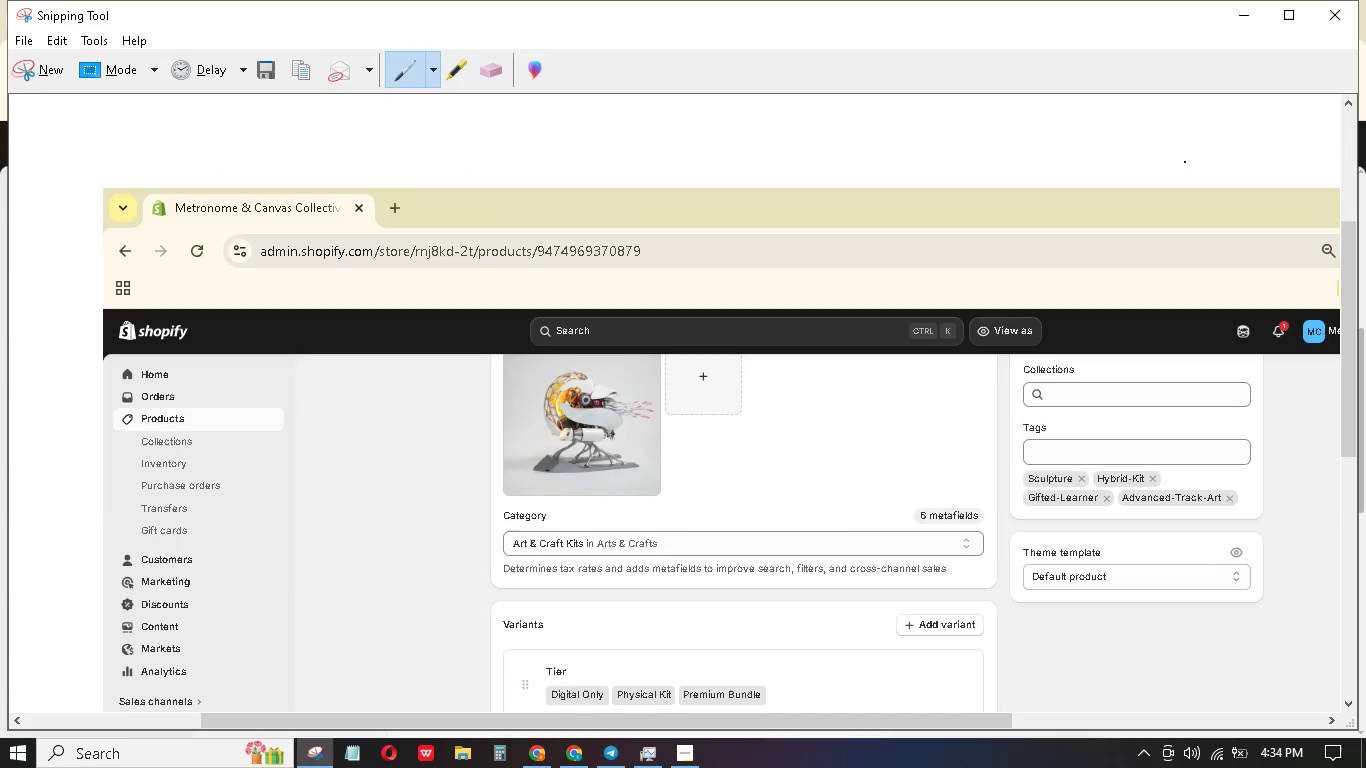 
left_click([1245, 0])
 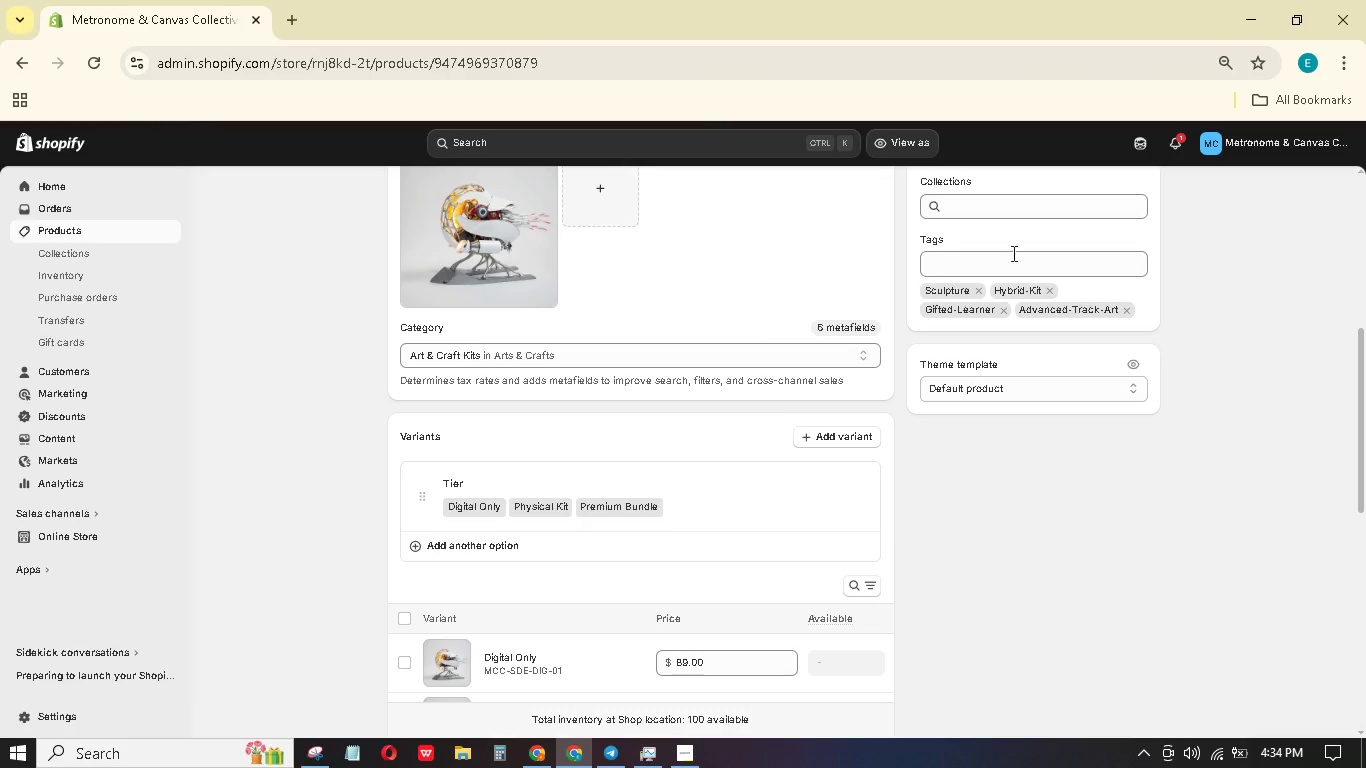 
scroll: coordinate [965, 505], scroll_direction: down, amount: 6.0
 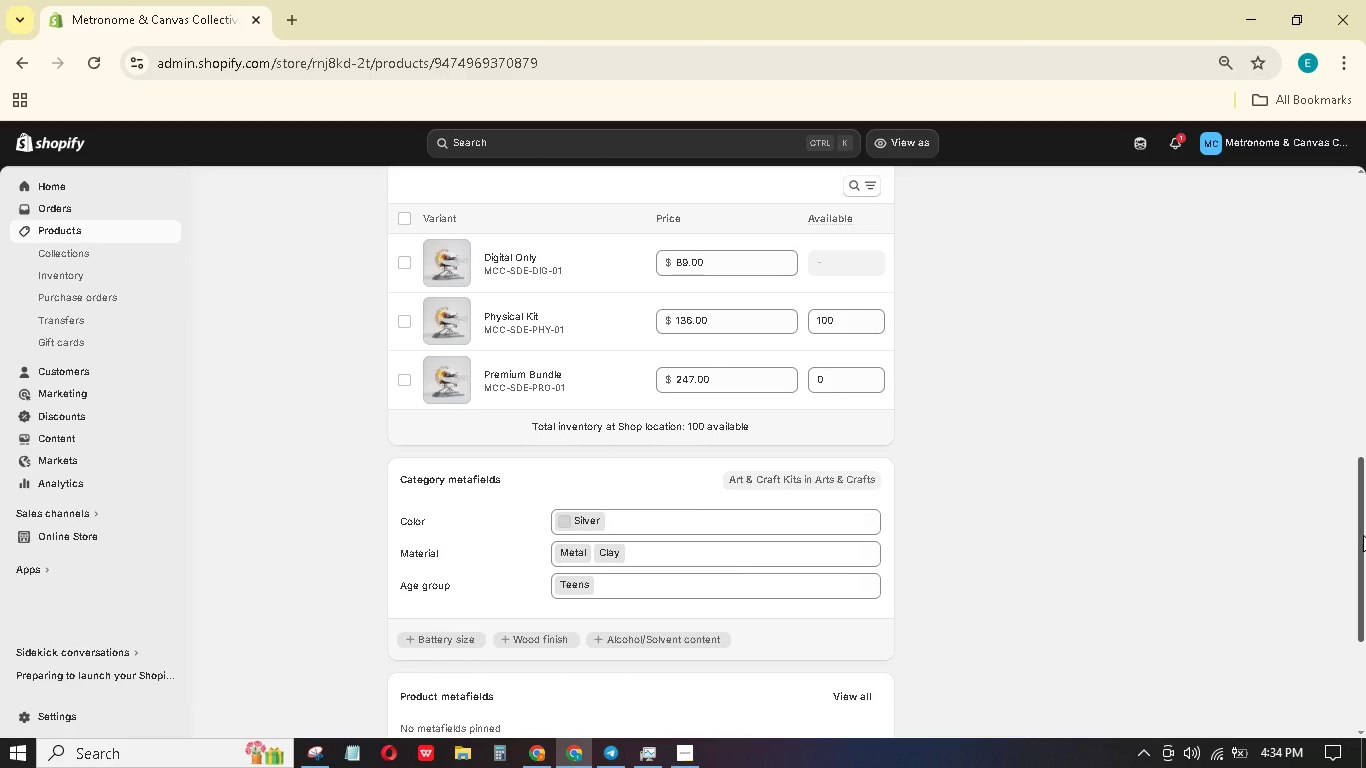 
left_click_drag(start_coordinate=[1365, 522], to_coordinate=[1365, 539])
 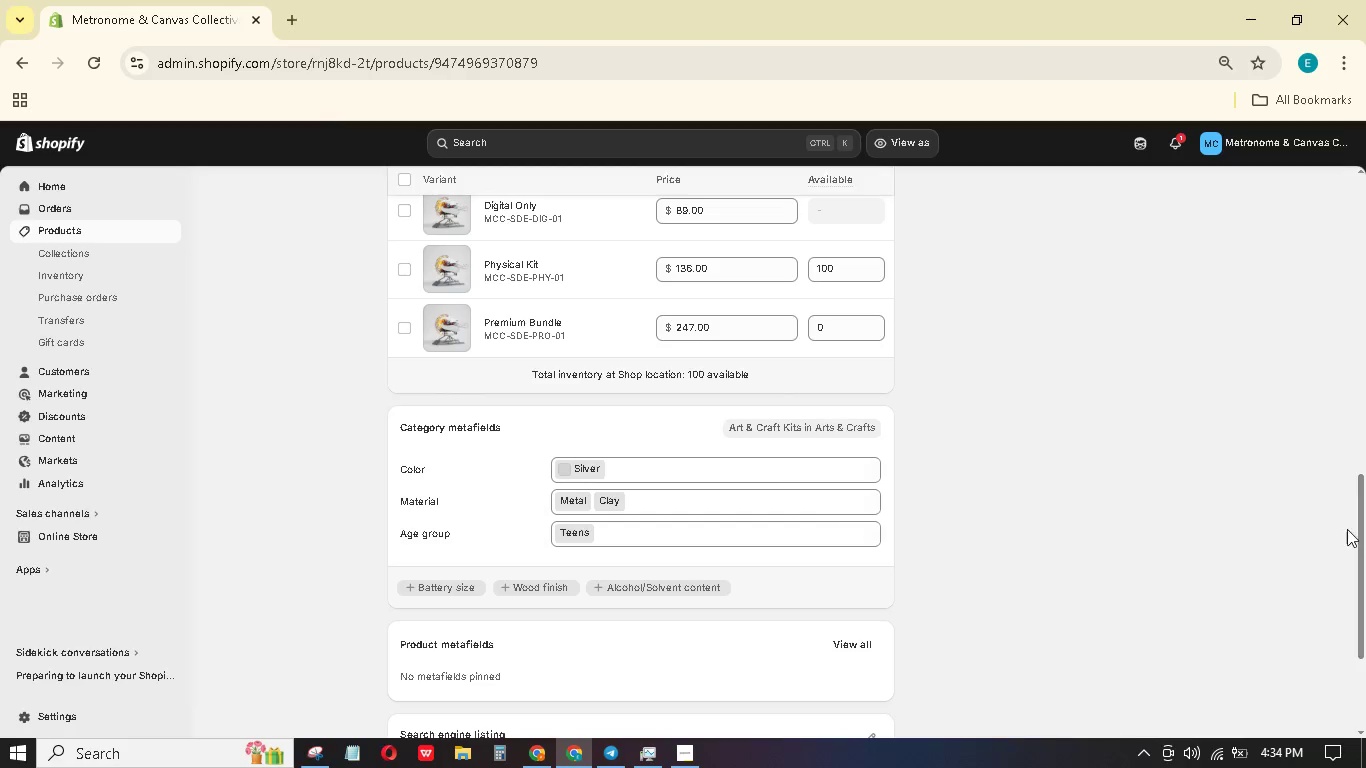 
hold_key(key=ControlLeft, duration=1.5)
scroll: coordinate [1319, 514], scroll_direction: down, amount: 2.0
 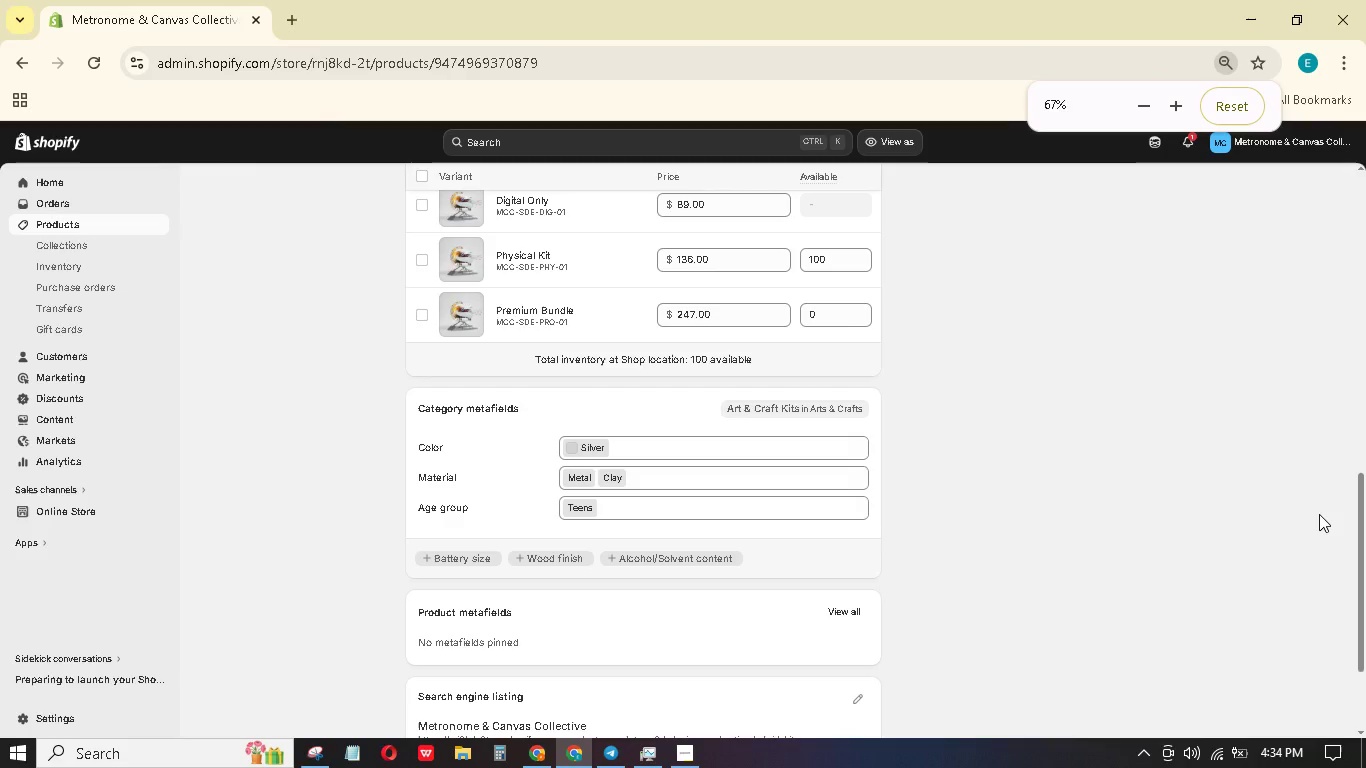 
hold_key(key=ControlLeft, duration=1.27)
 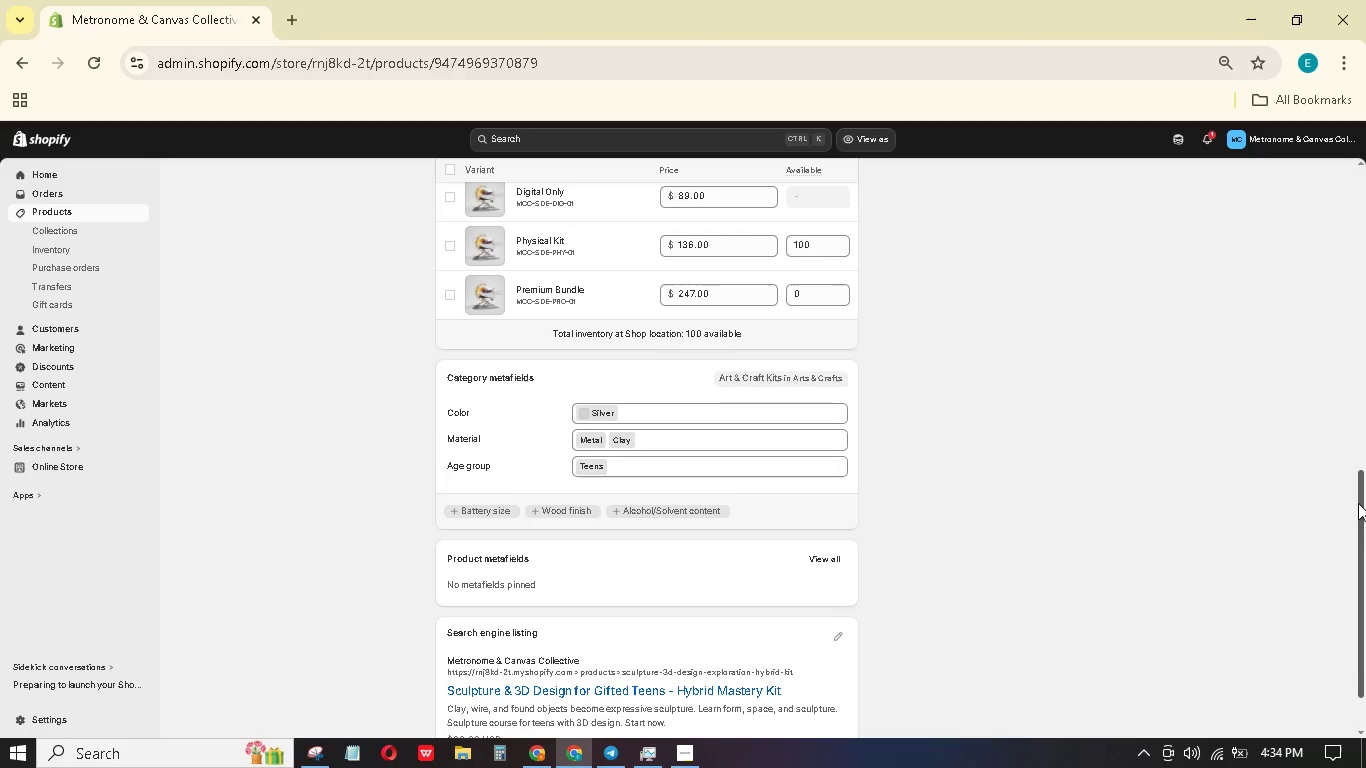 
left_click_drag(start_coordinate=[1360, 505], to_coordinate=[1365, 521])
 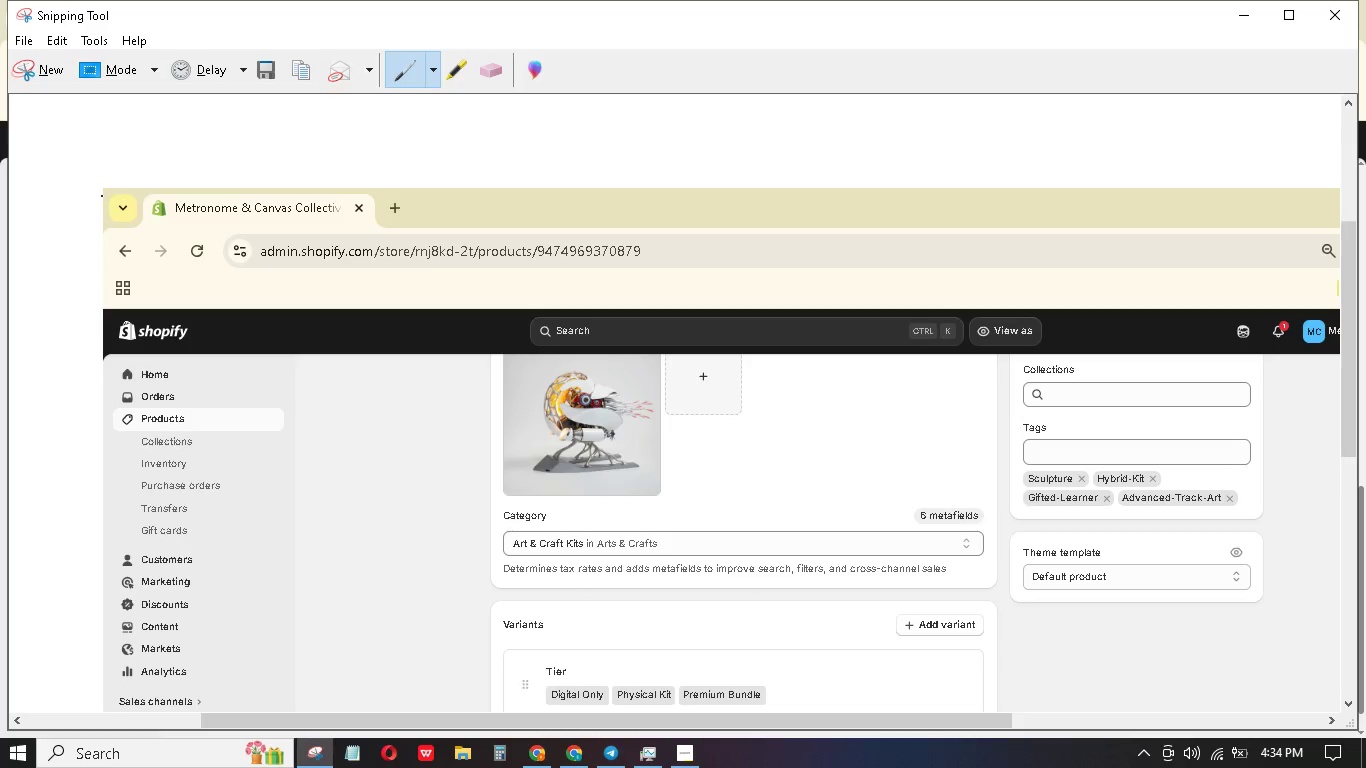 
left_click_drag(start_coordinate=[0, 0], to_coordinate=[979, 252])
 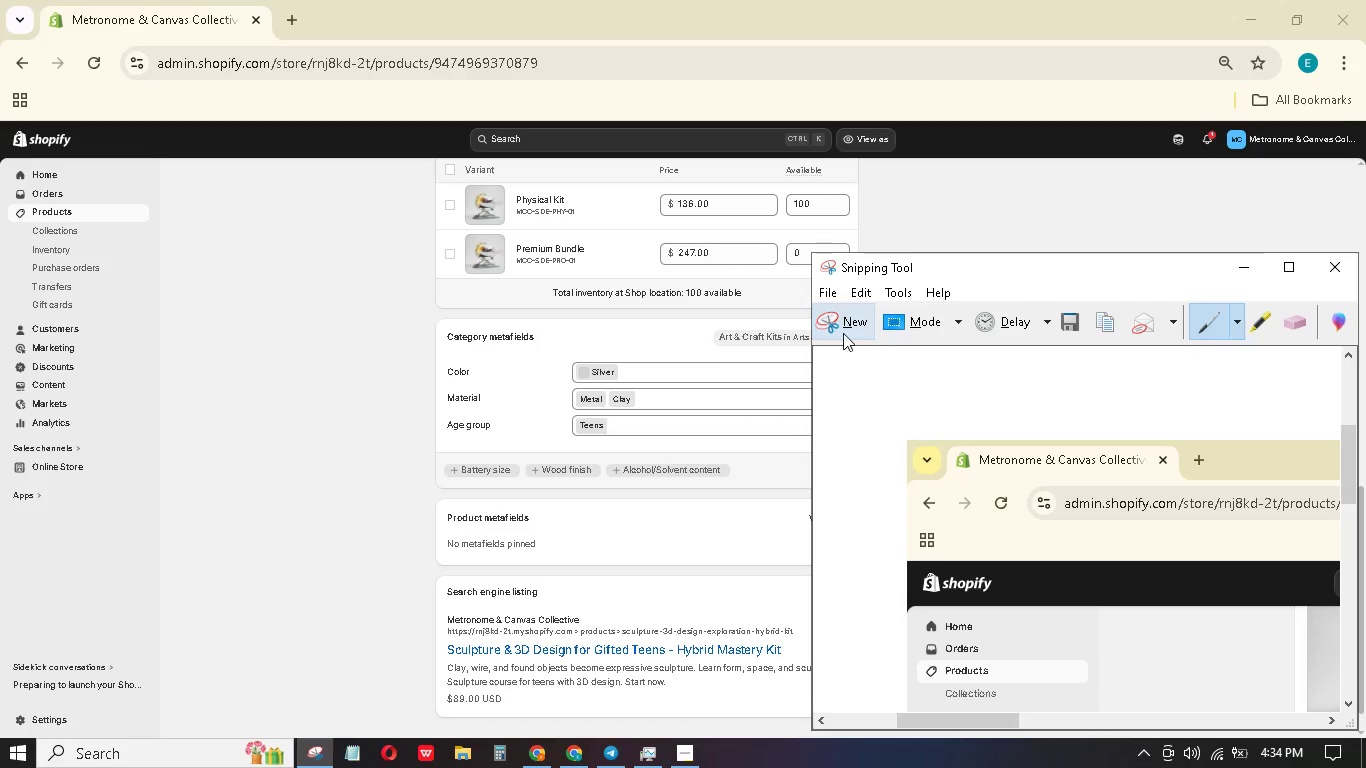 
left_click([843, 331])
 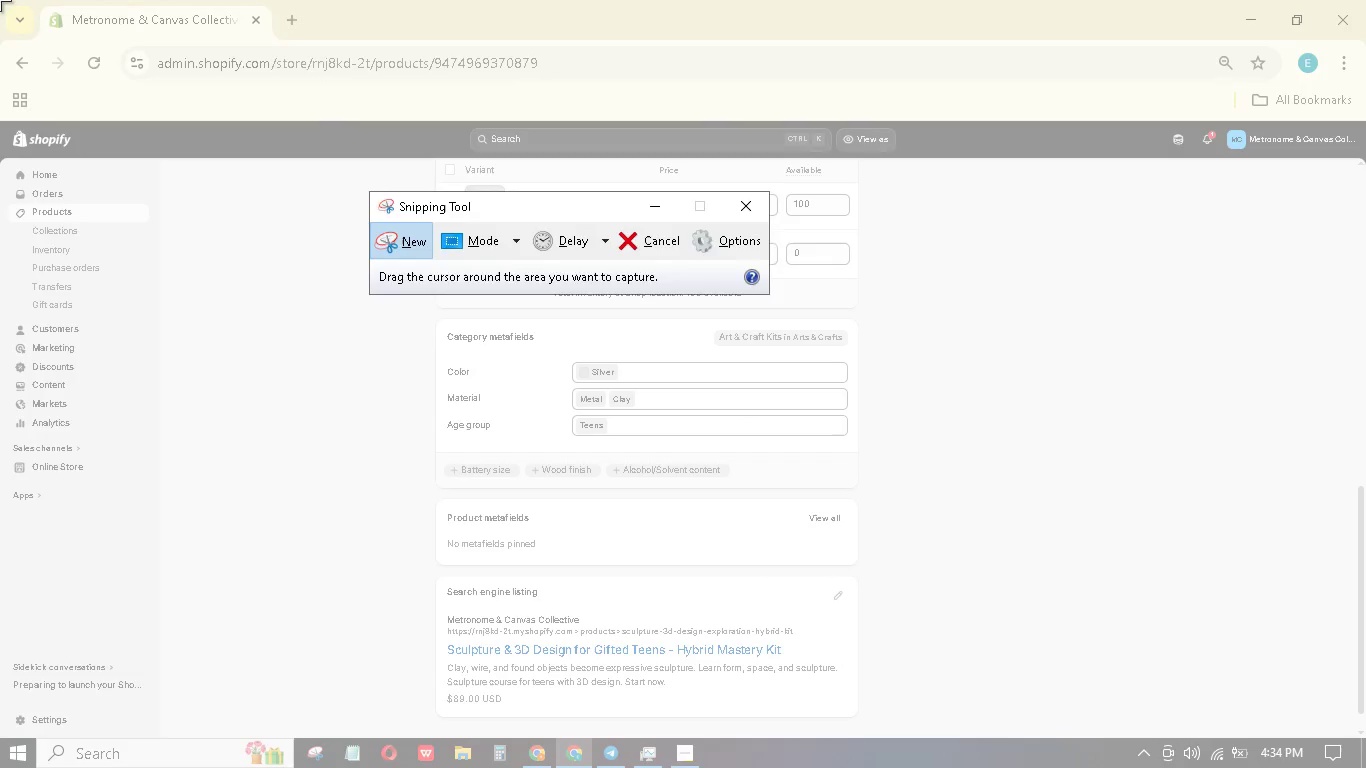 
left_click_drag(start_coordinate=[0, 0], to_coordinate=[1363, 767])
 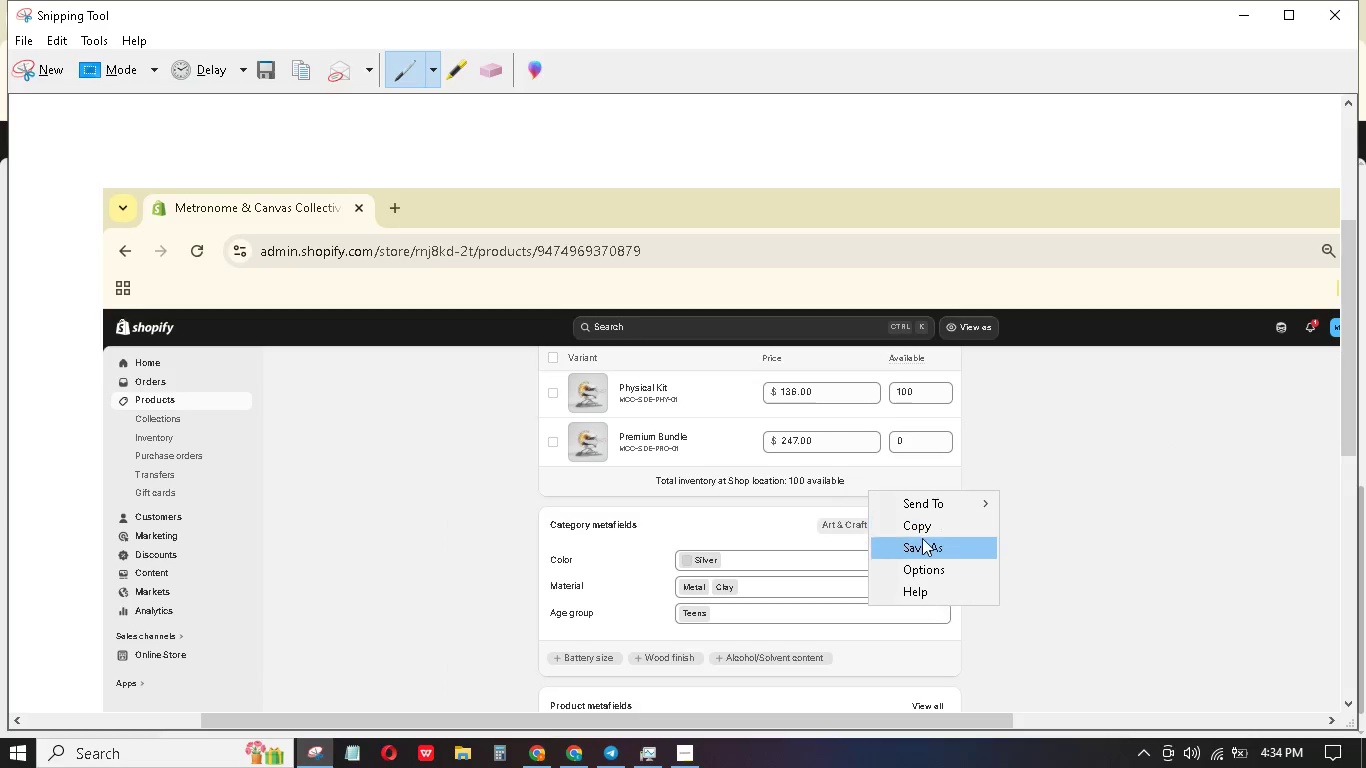 
left_click([921, 539])
 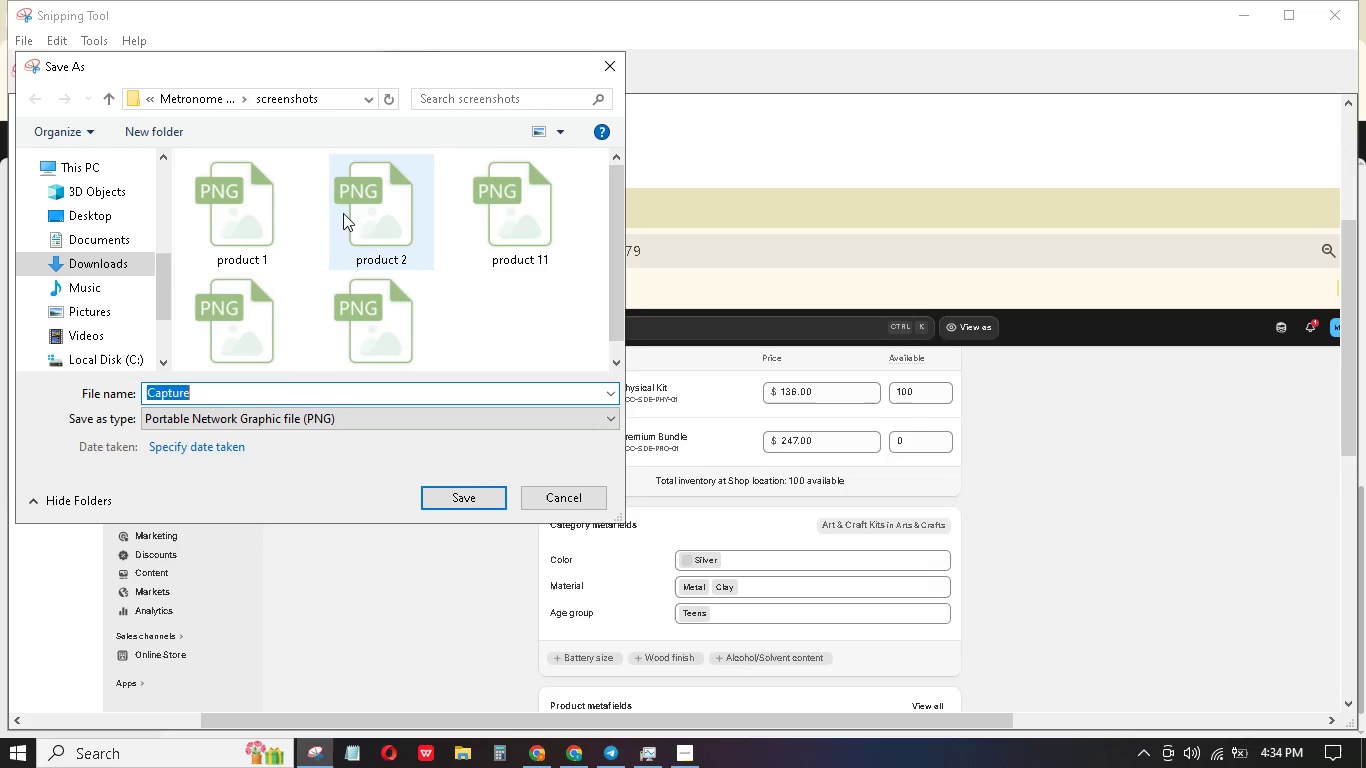 
left_click([348, 214])
 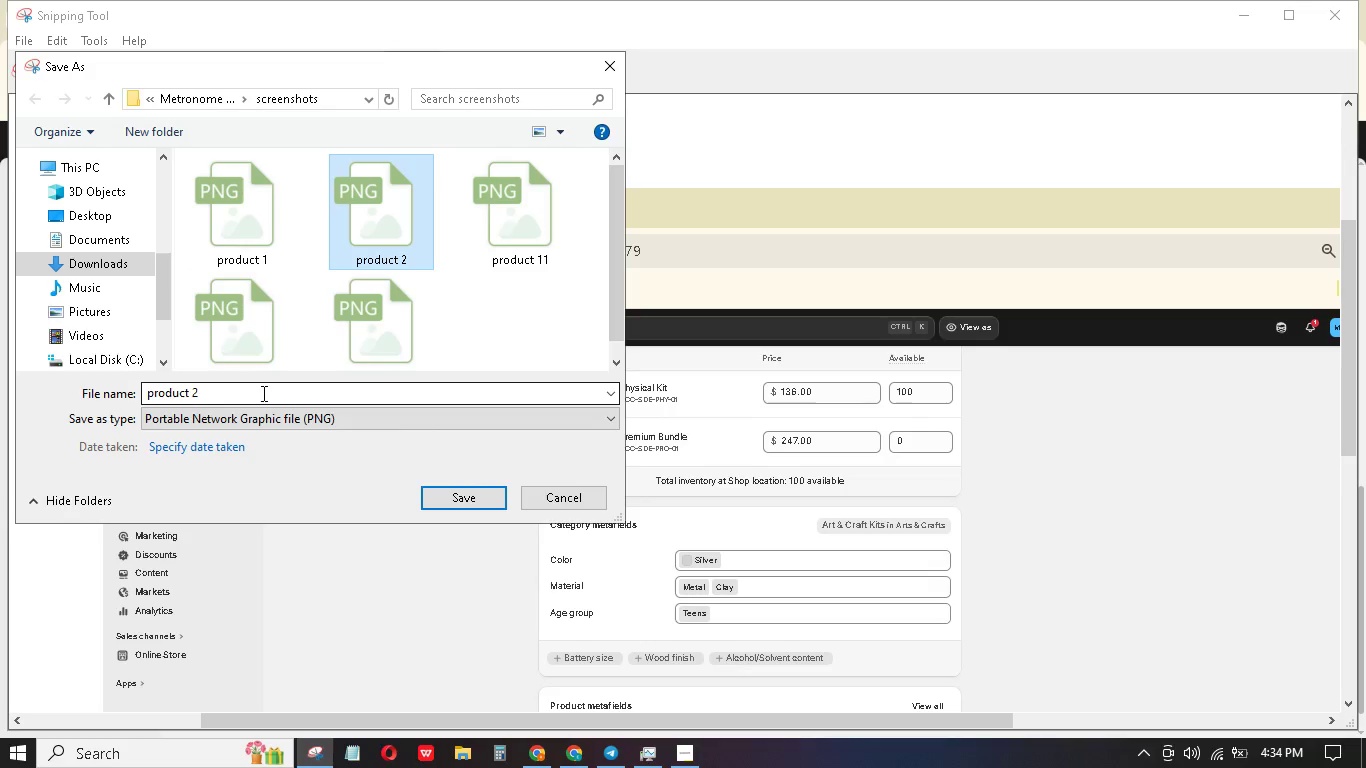 
left_click([262, 392])
 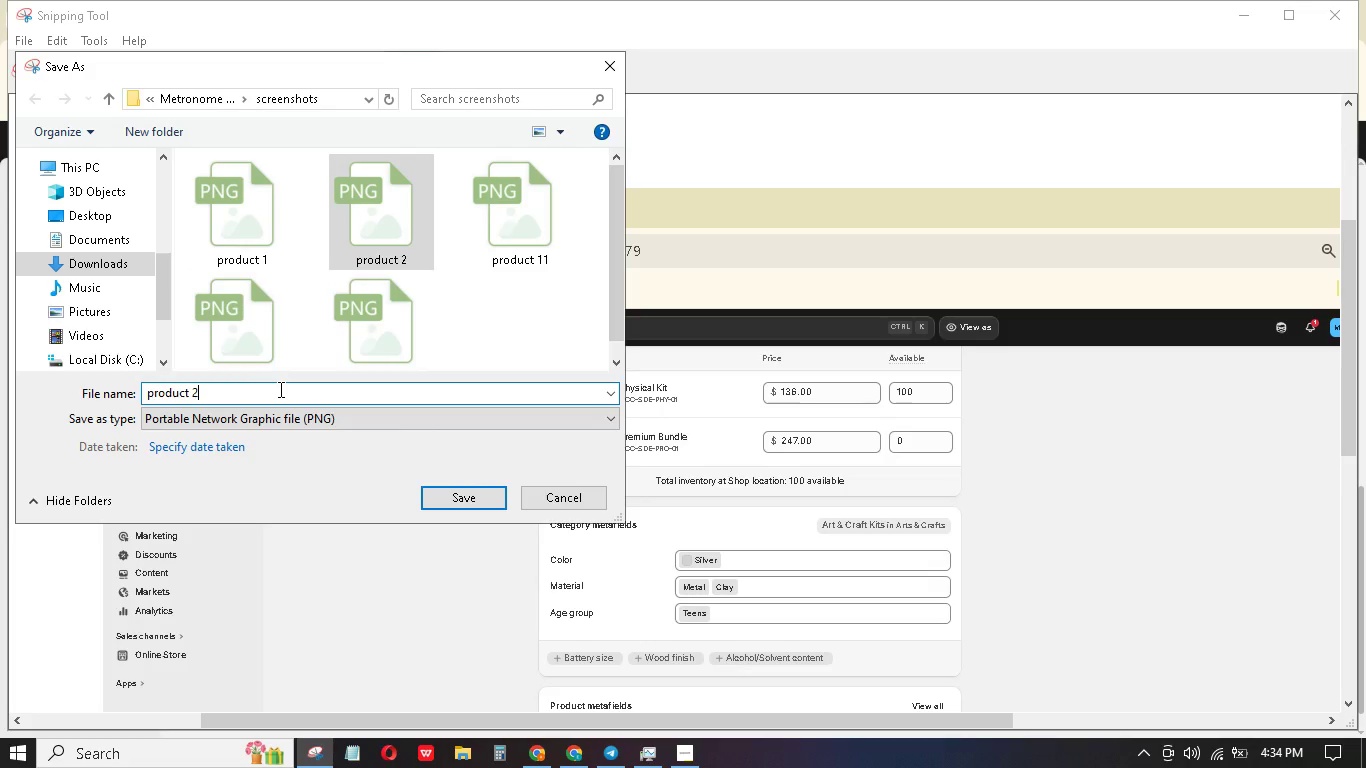 
key(2)
 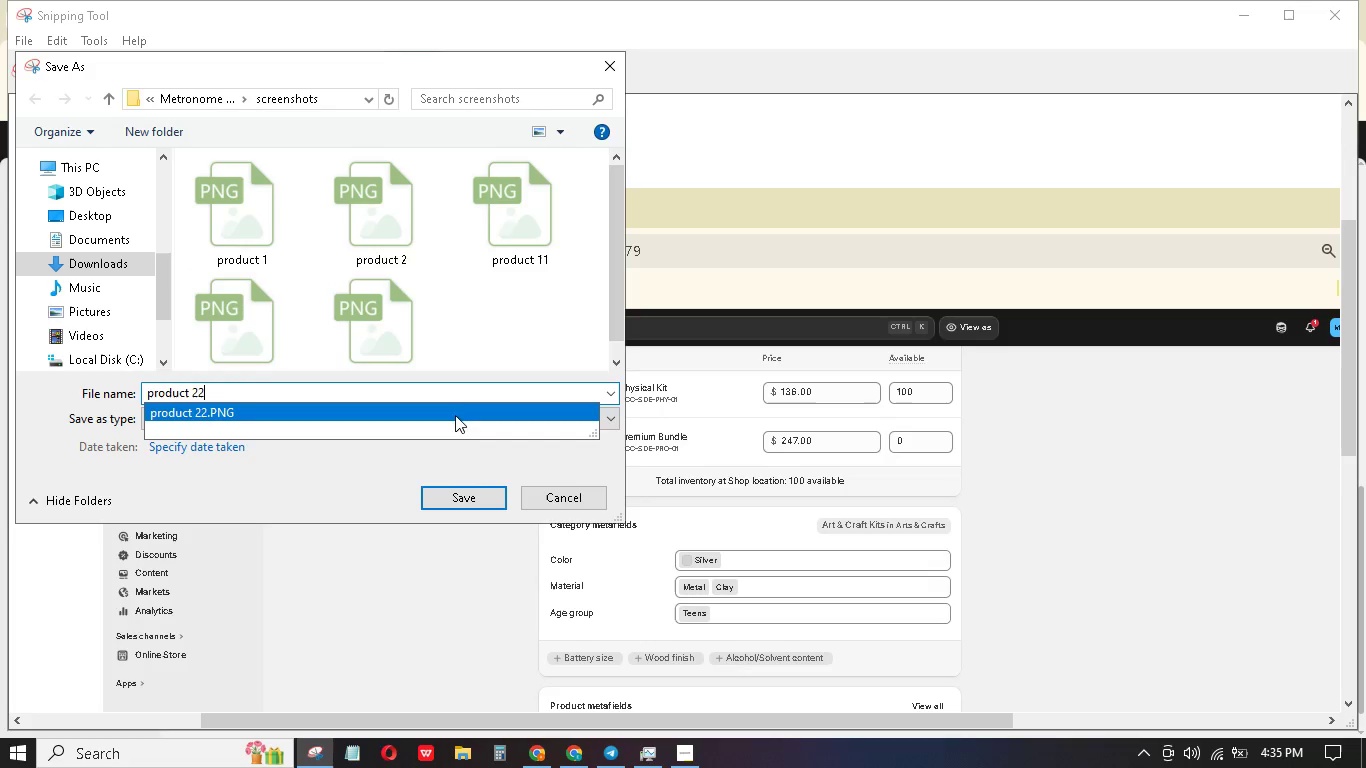 
left_click([469, 393])
 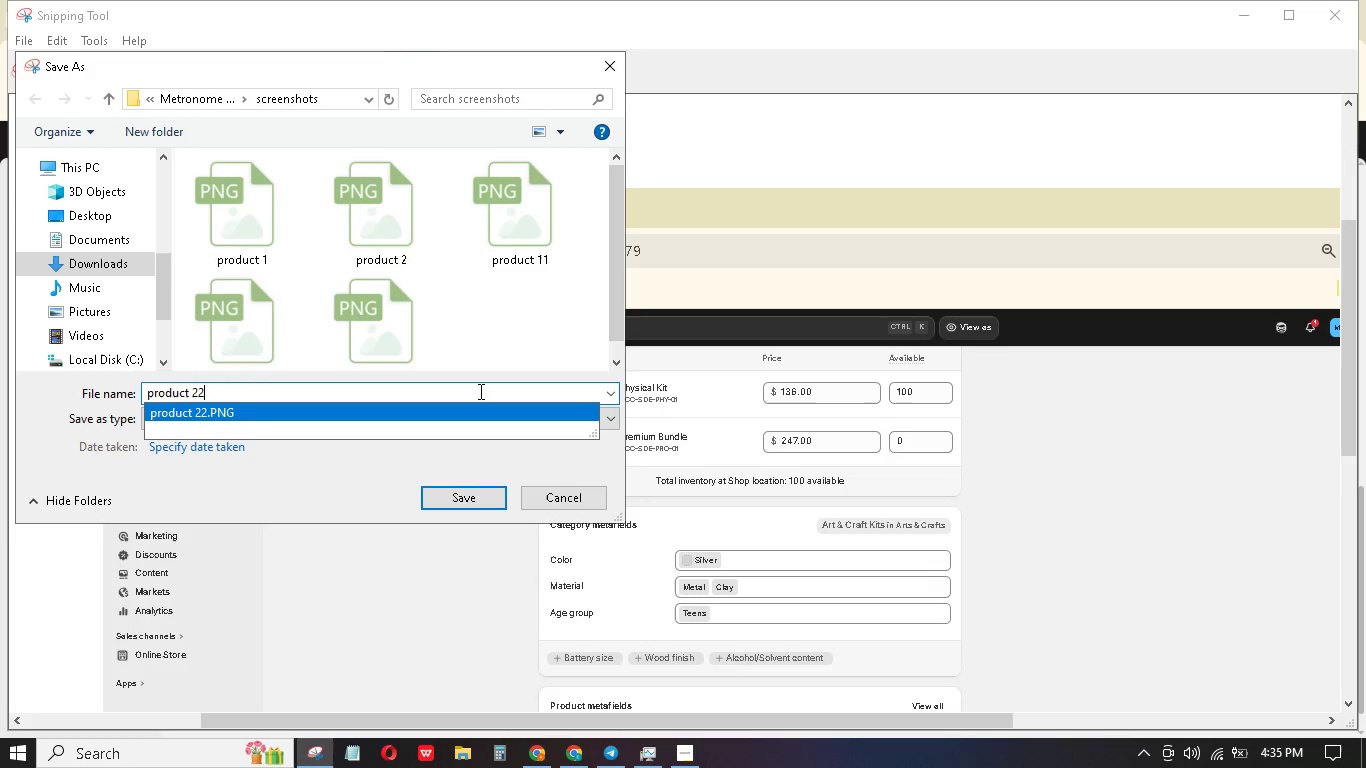 
key(2)
 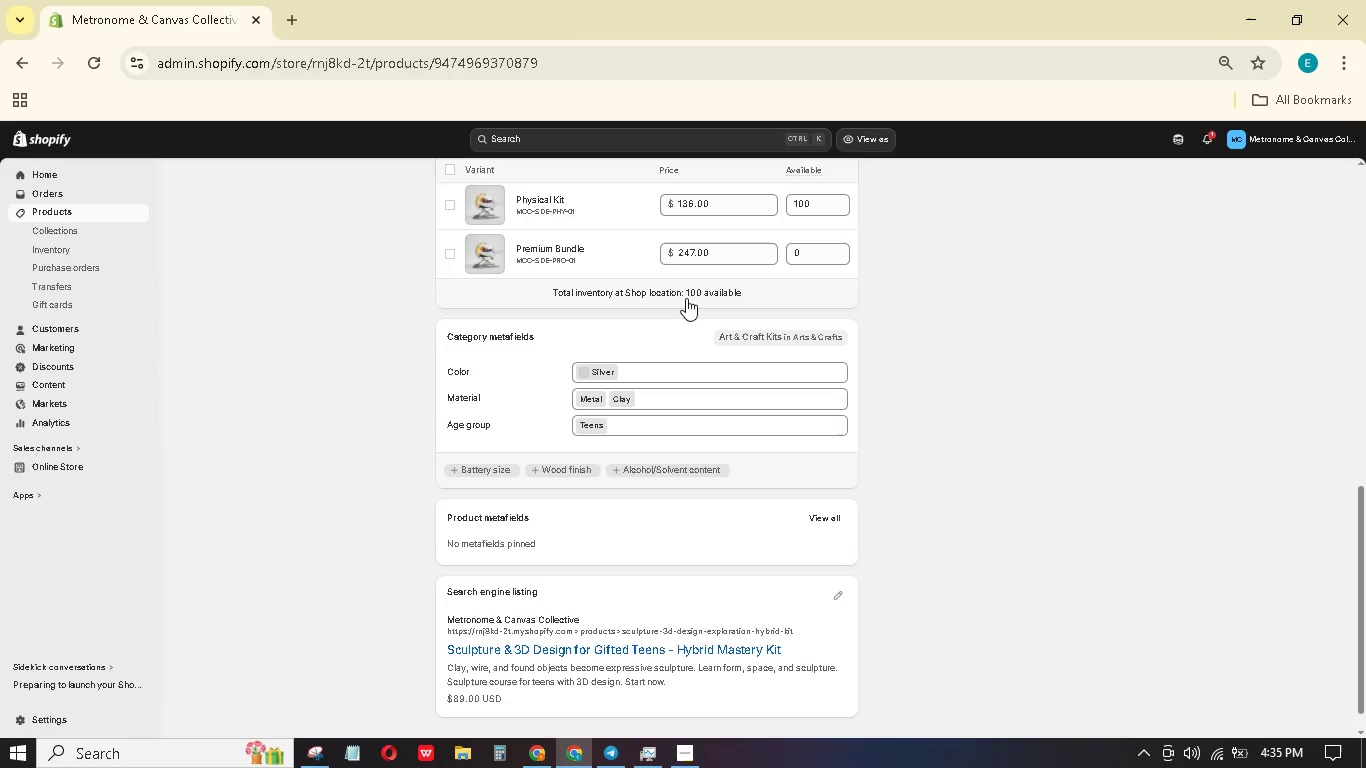 
scroll: coordinate [765, 339], scroll_direction: up, amount: 26.0
 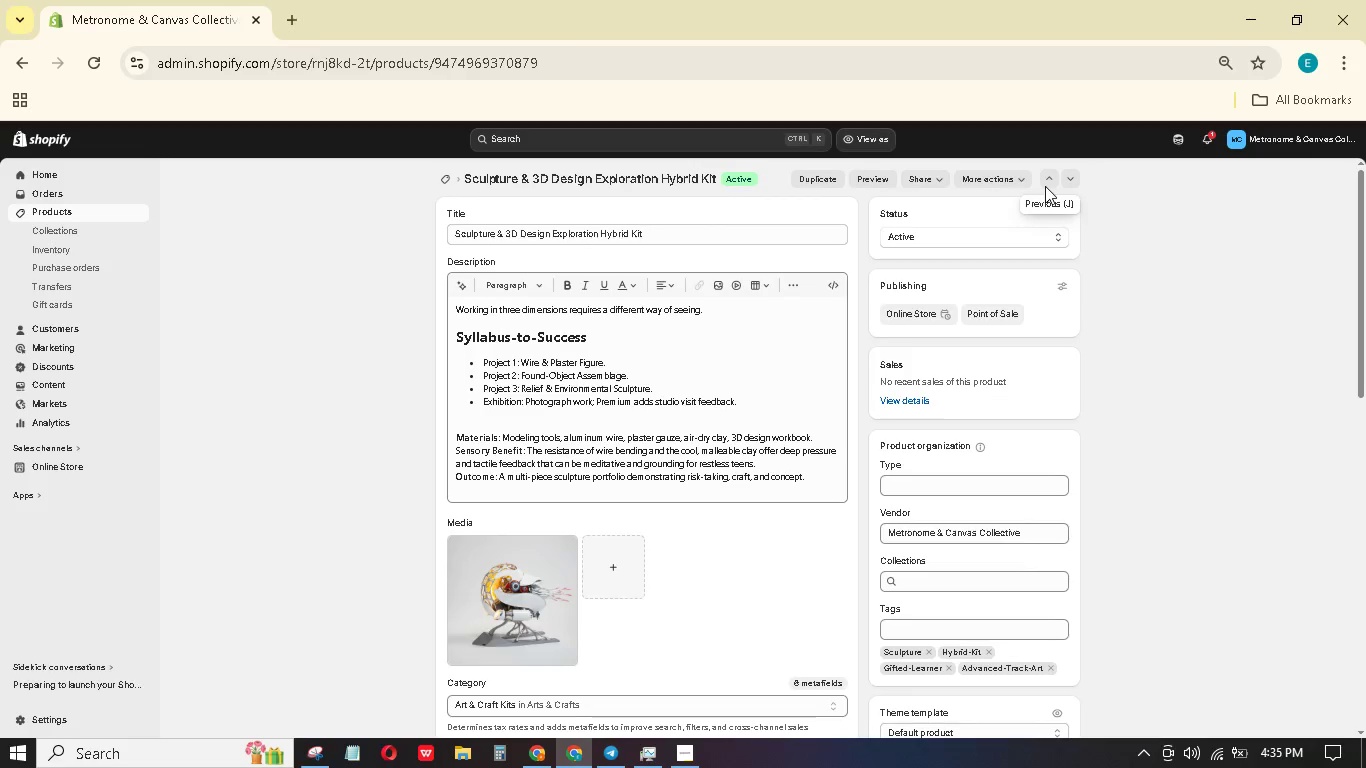 
left_click([1045, 186])
 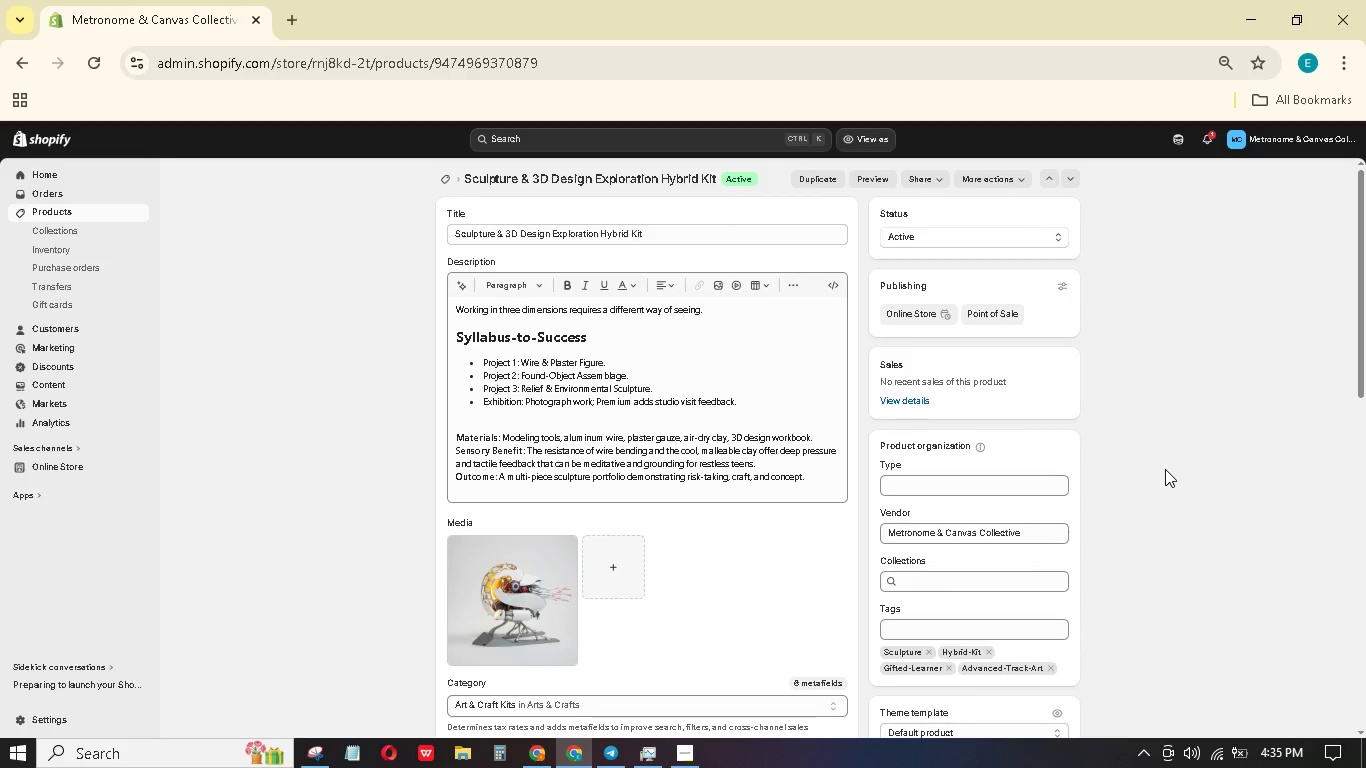 
scroll: coordinate [1106, 311], scroll_direction: up, amount: 6.0
 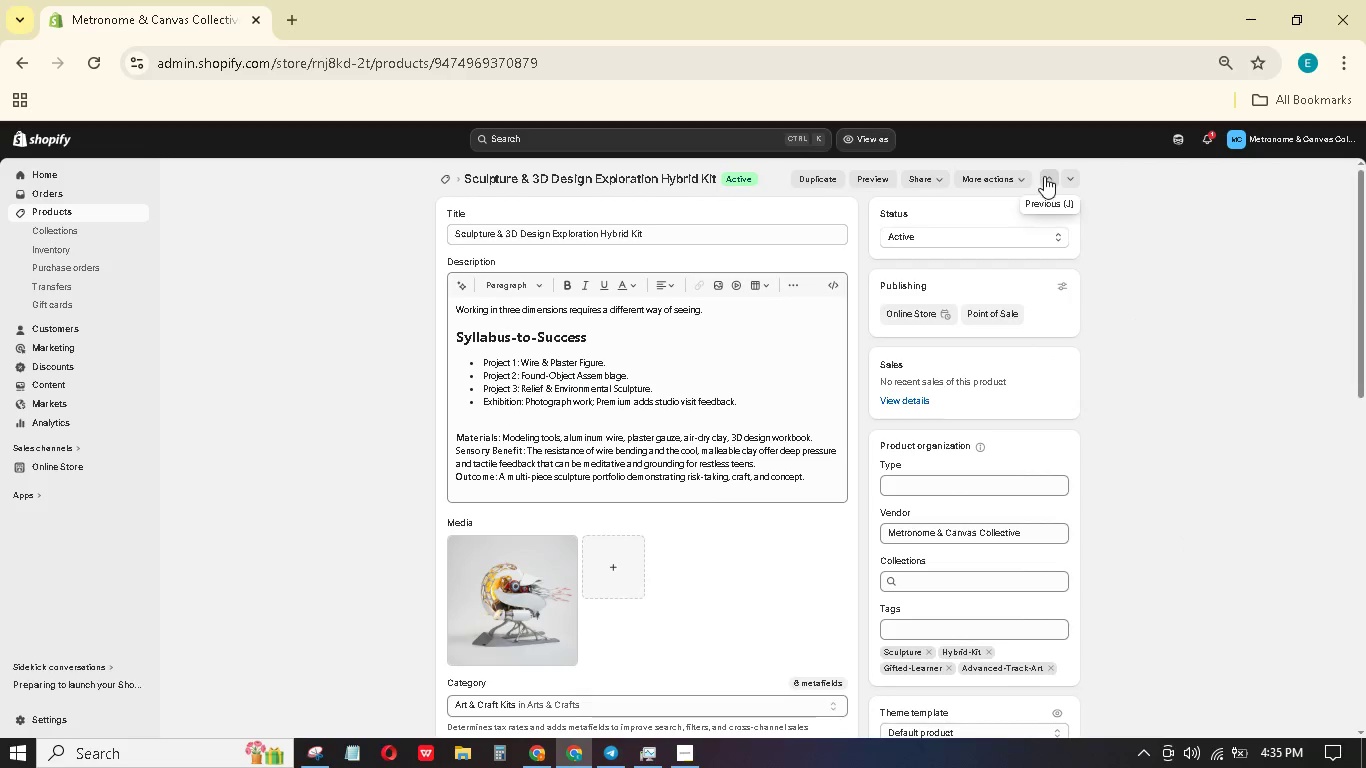 
left_click([1044, 176])
 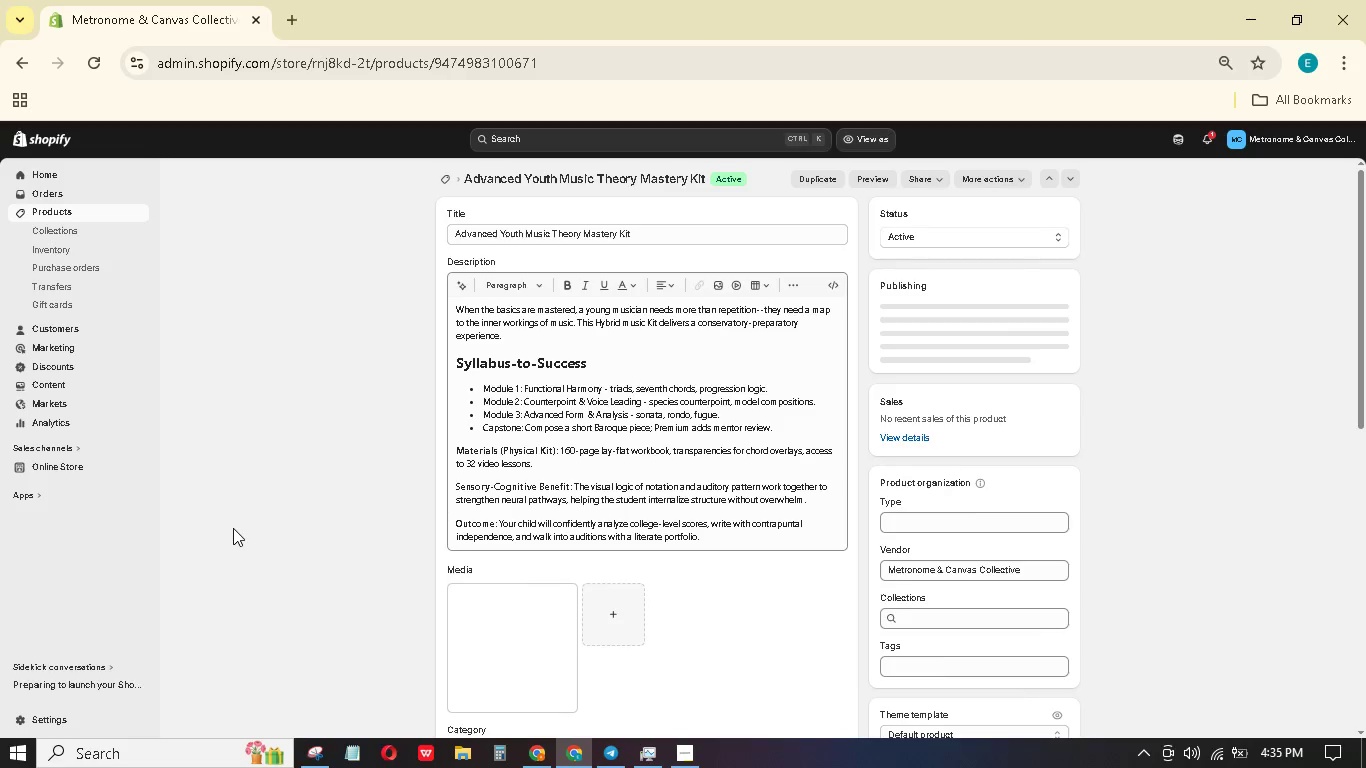 
wait(6.03)
 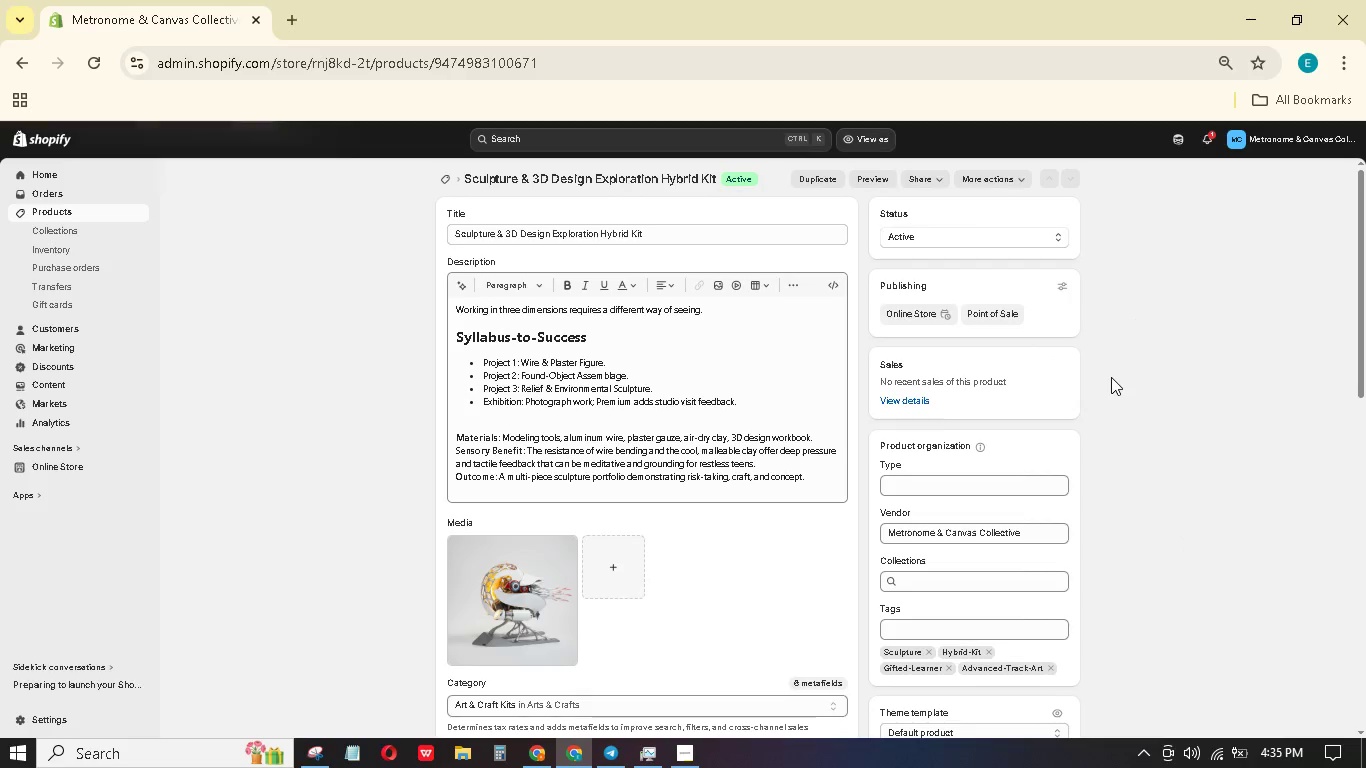 
left_click([306, 752])
 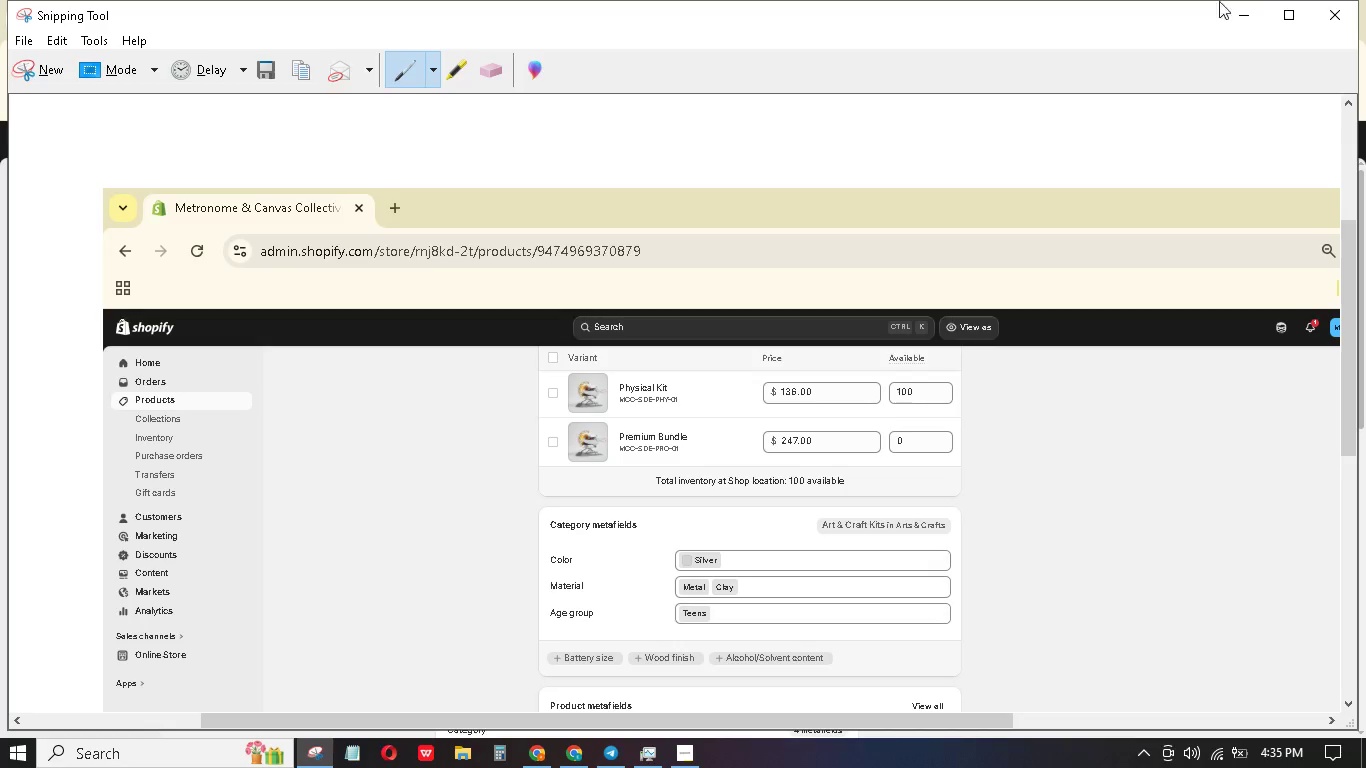 
left_click_drag(start_coordinate=[1238, 7], to_coordinate=[1239, 12])
 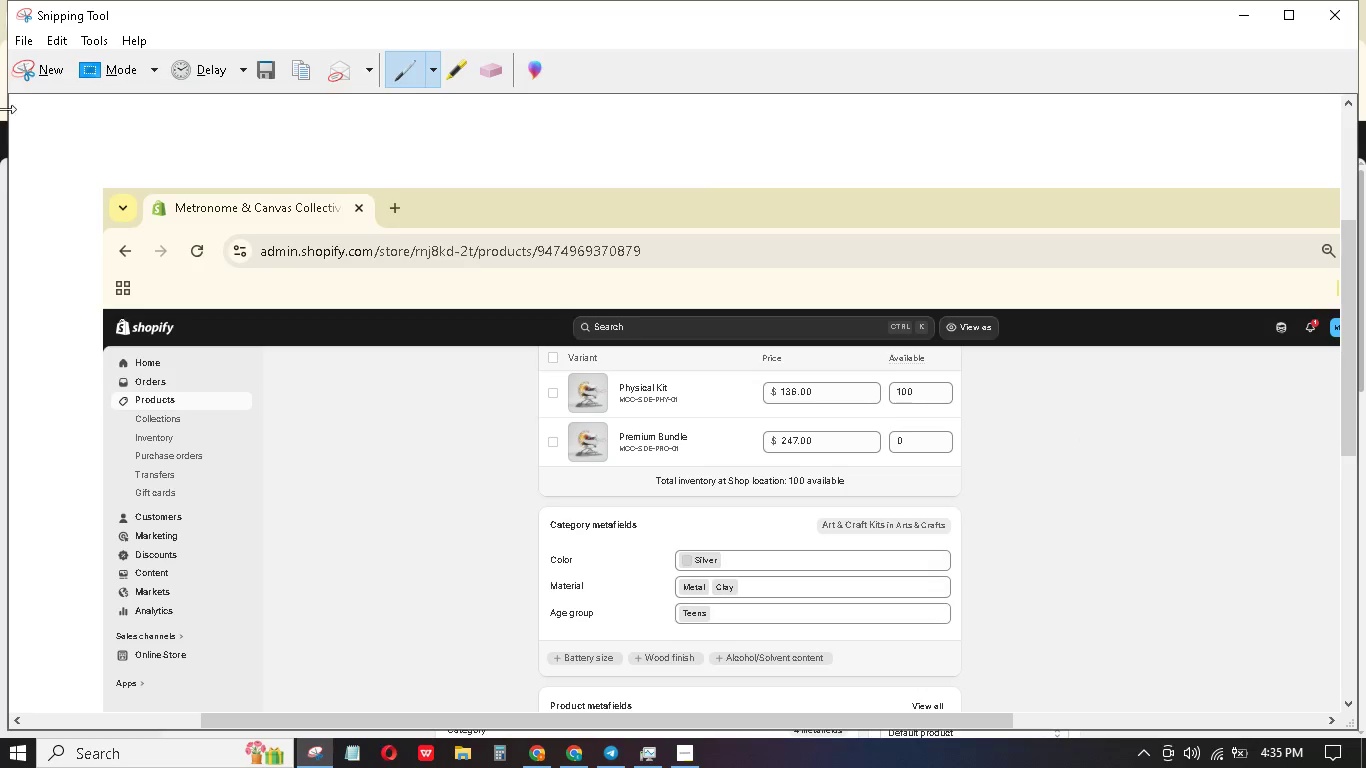 
left_click([12, 66])
 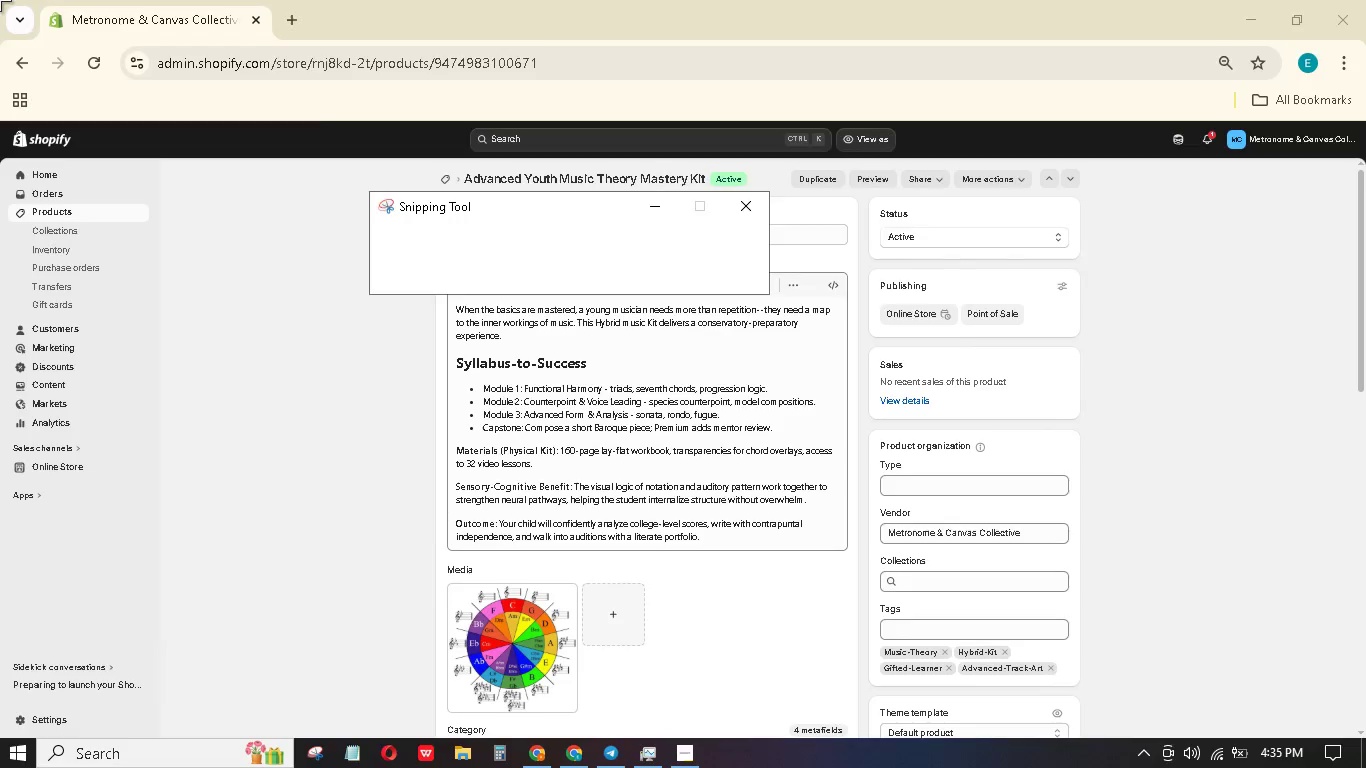 
left_click_drag(start_coordinate=[0, 0], to_coordinate=[1365, 767])